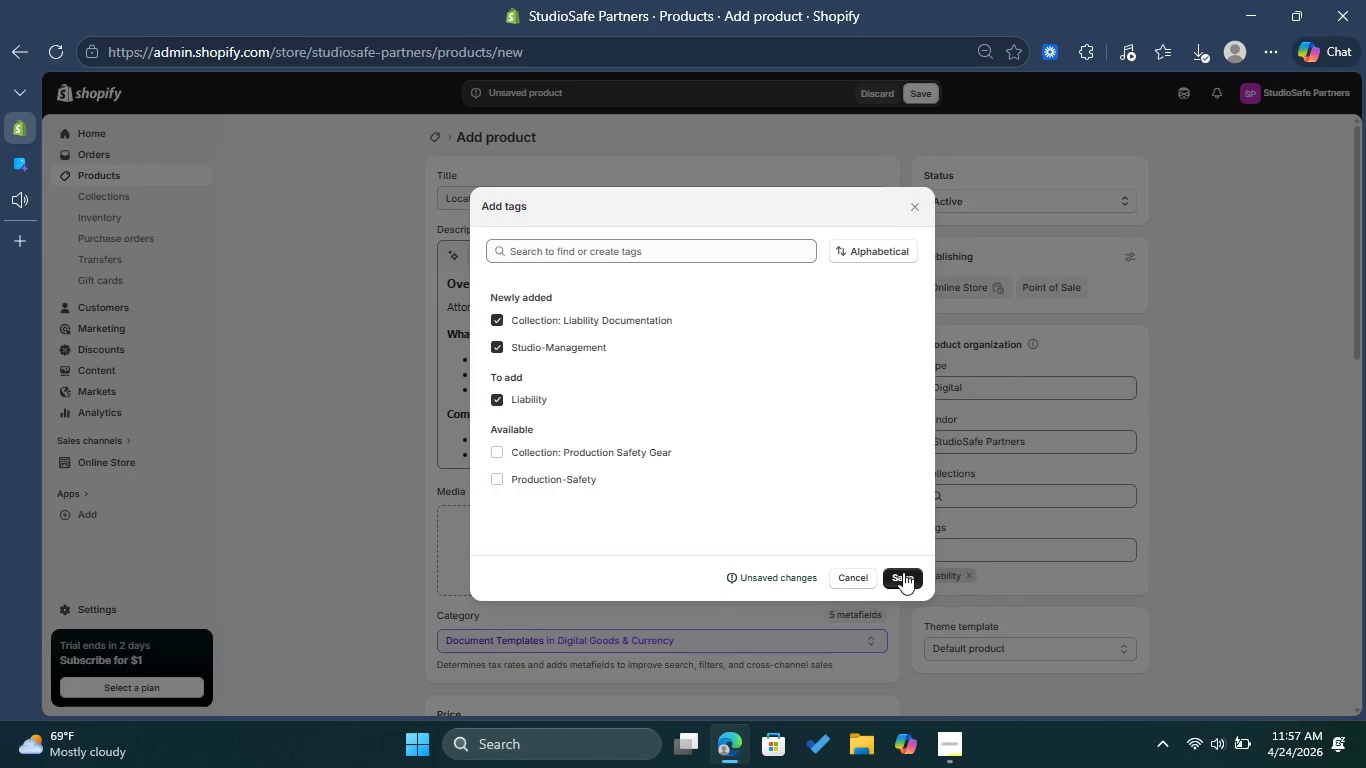 
left_click([903, 572])
 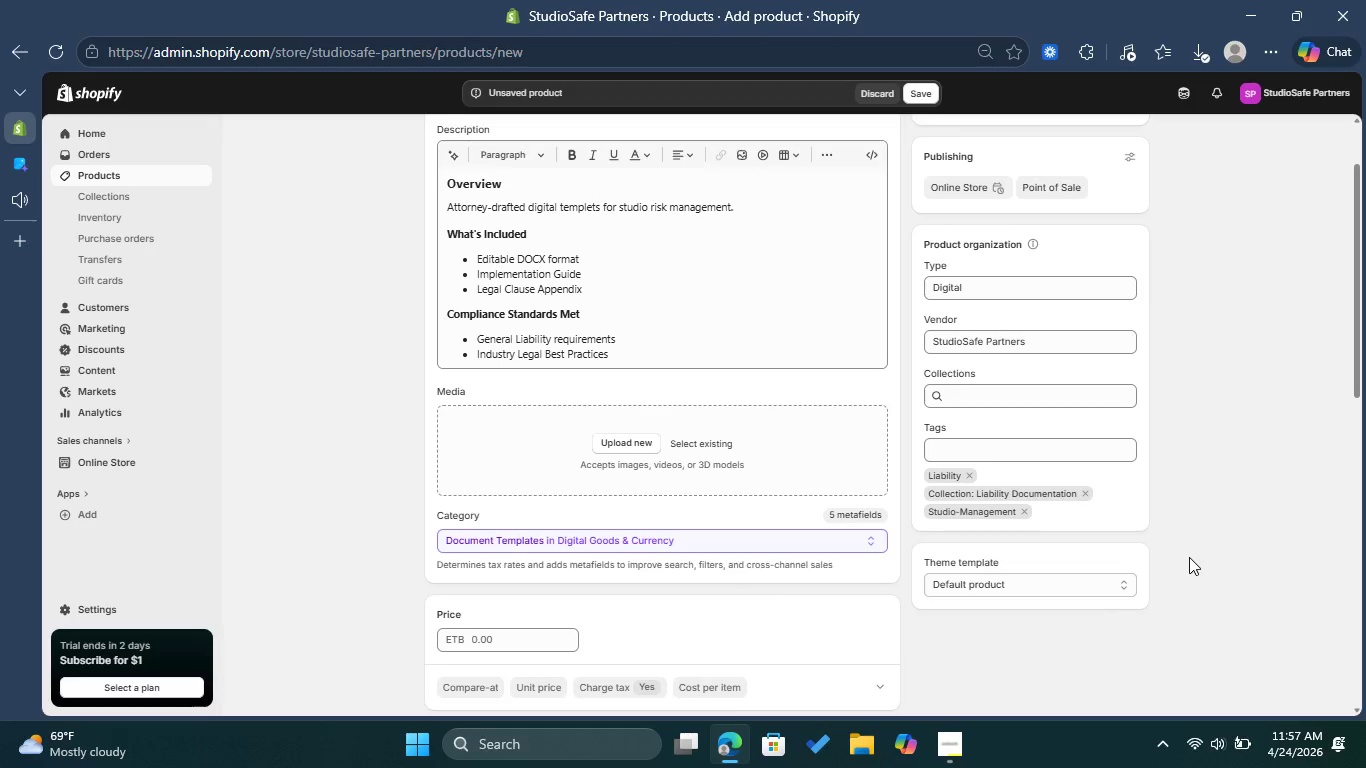 
scroll: coordinate [1189, 557], scroll_direction: down, amount: 1.0
 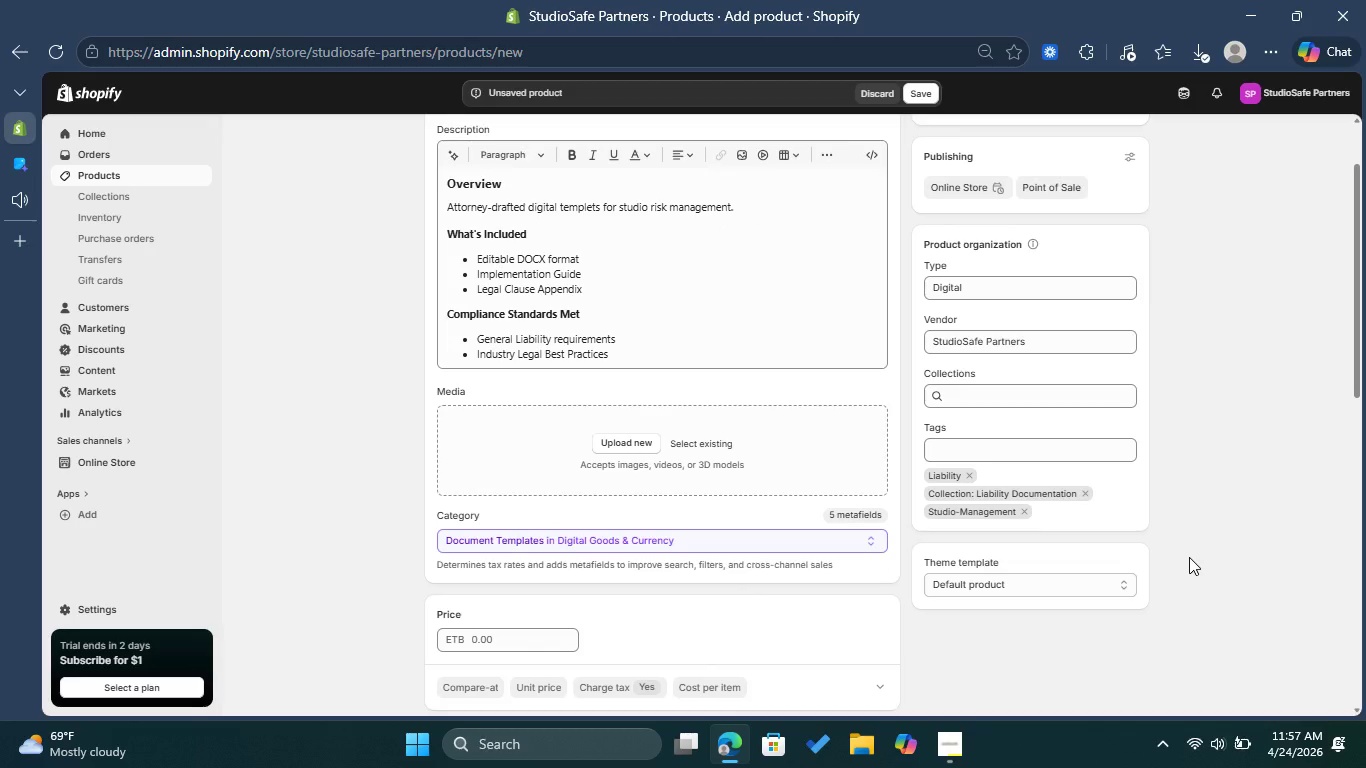 
wait(17.86)
 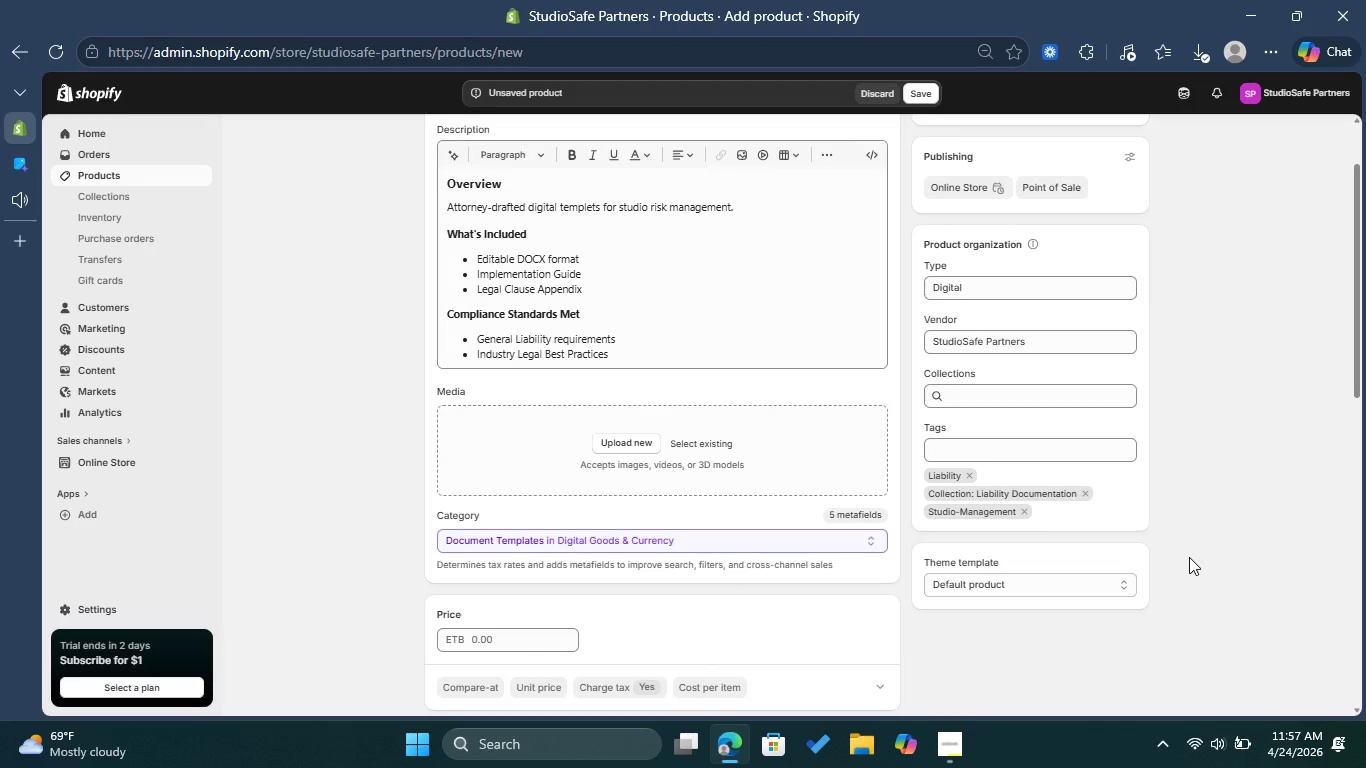 
scroll: coordinate [1125, 543], scroll_direction: down, amount: 6.0
 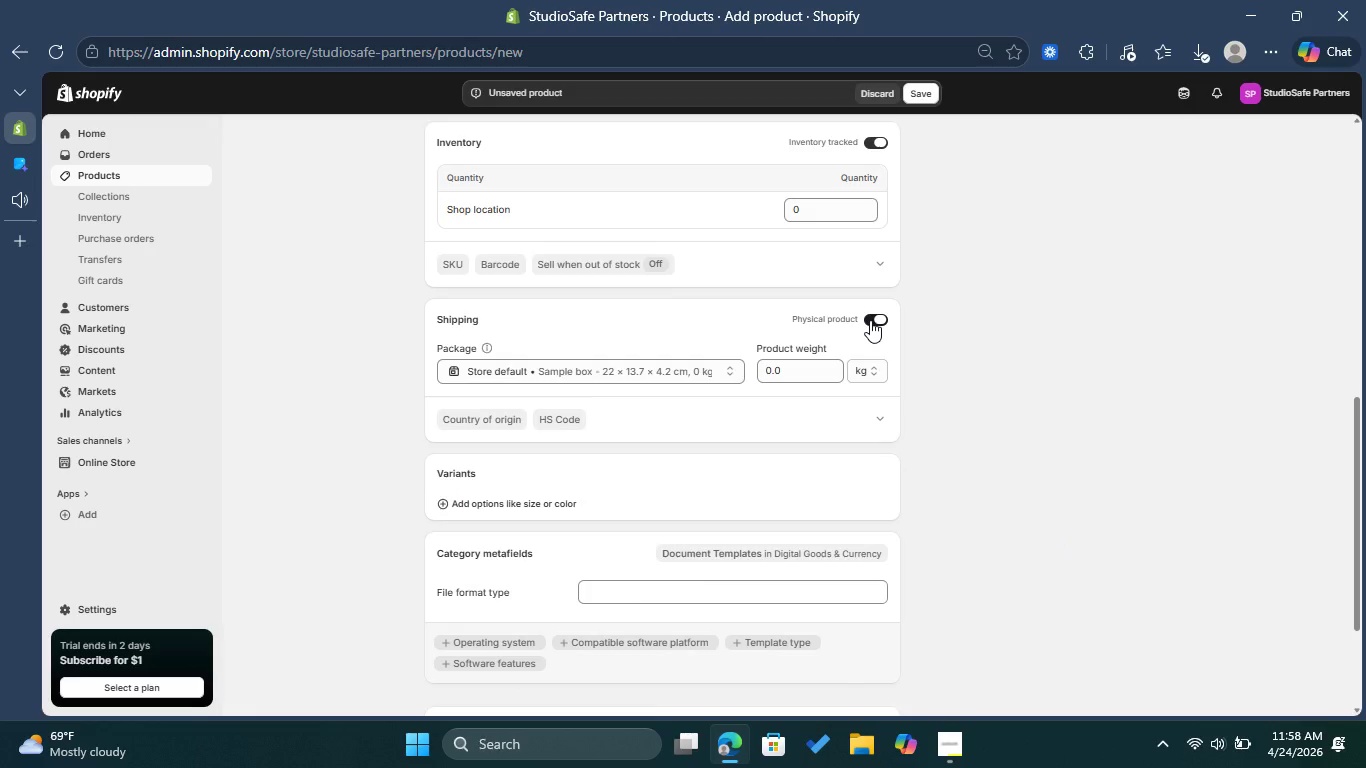 
left_click([870, 320])
 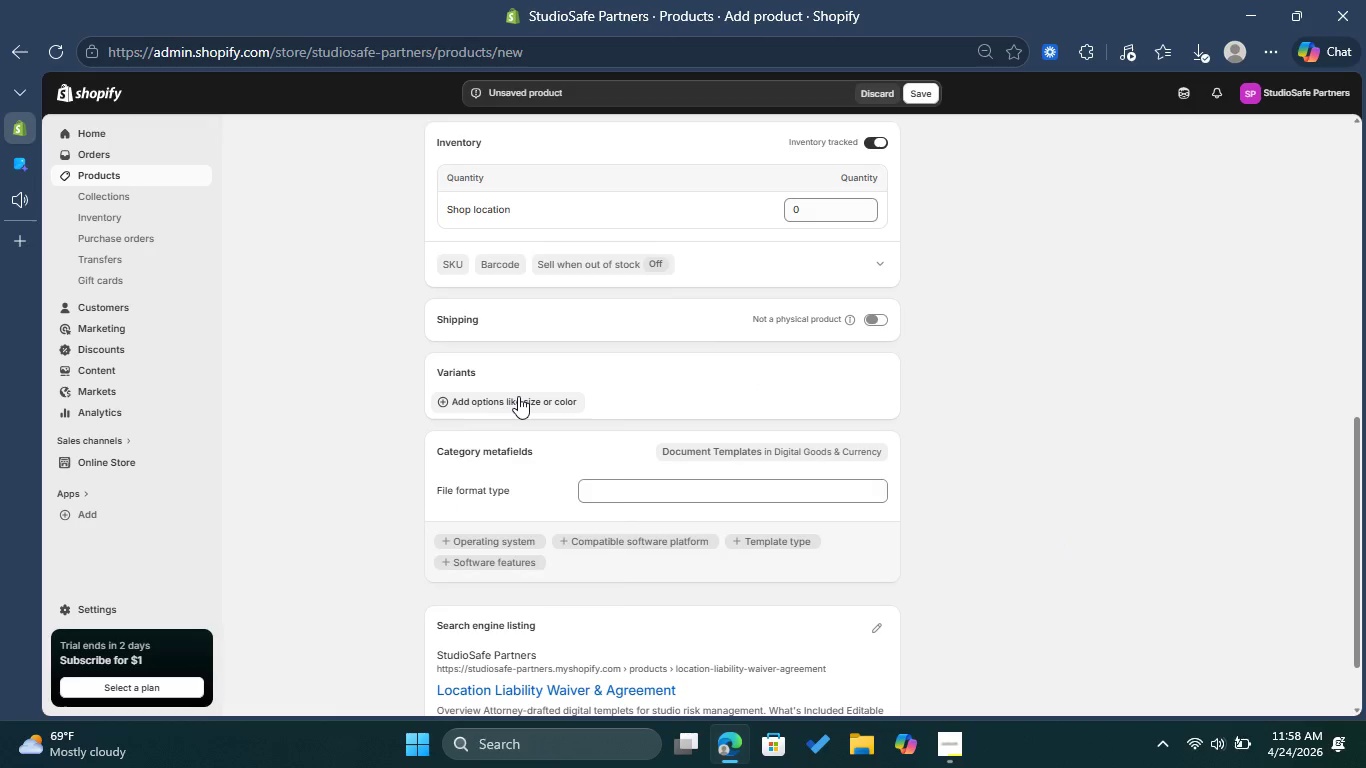 
left_click([518, 396])
 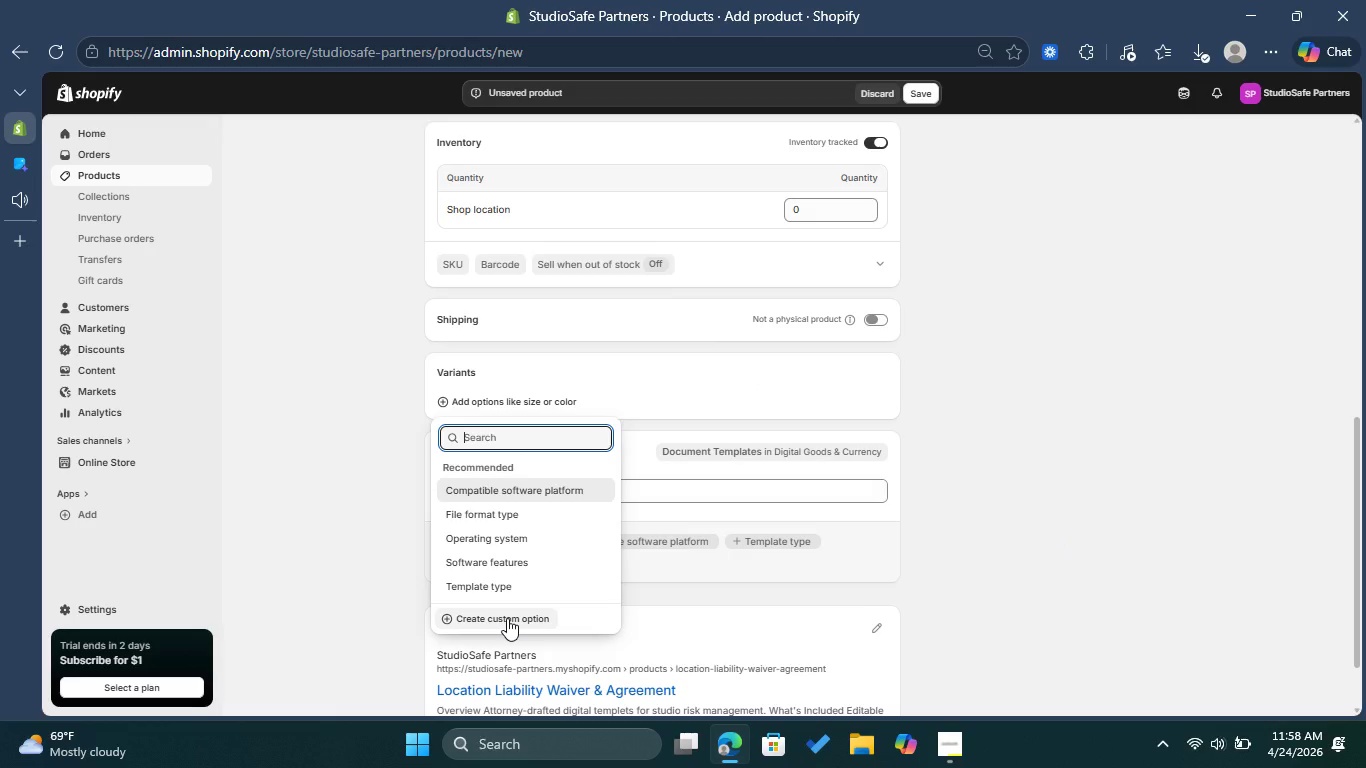 
left_click([507, 618])
 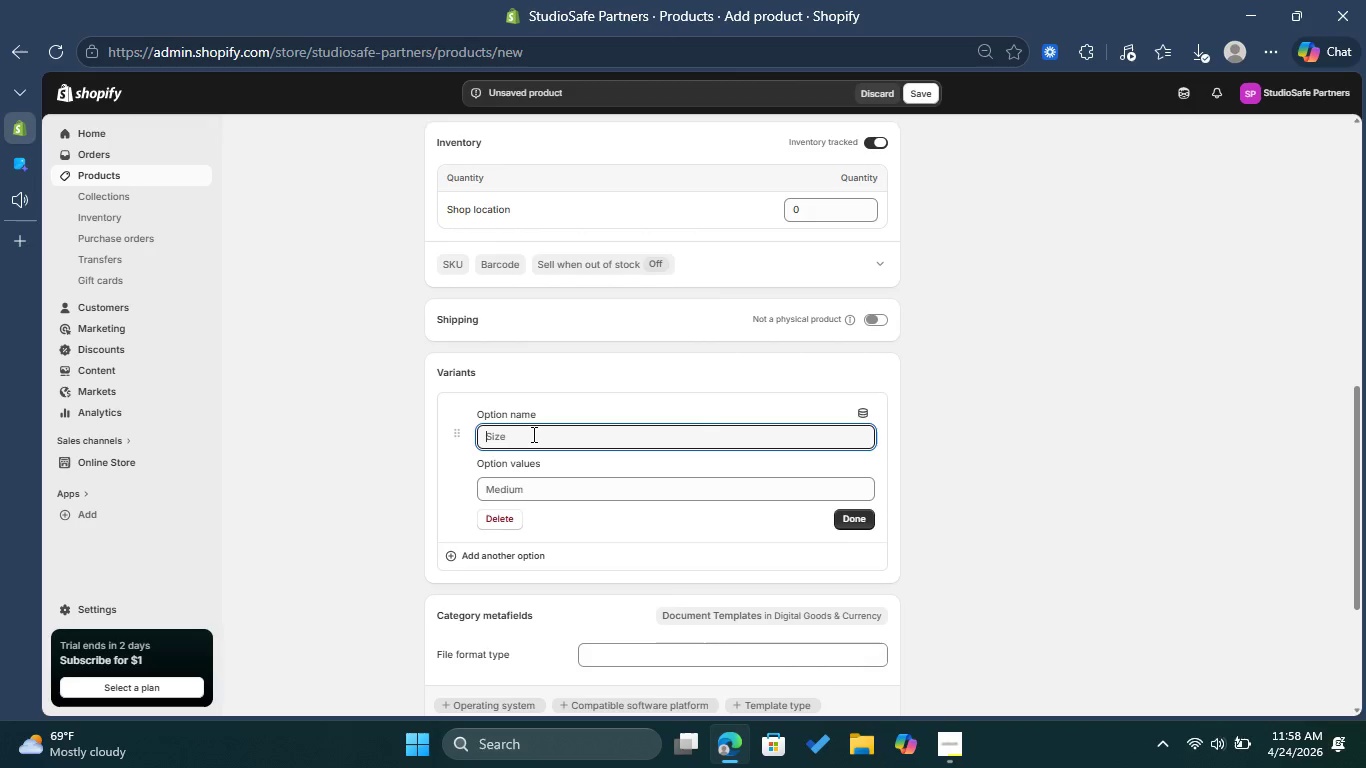 
type(Format)
 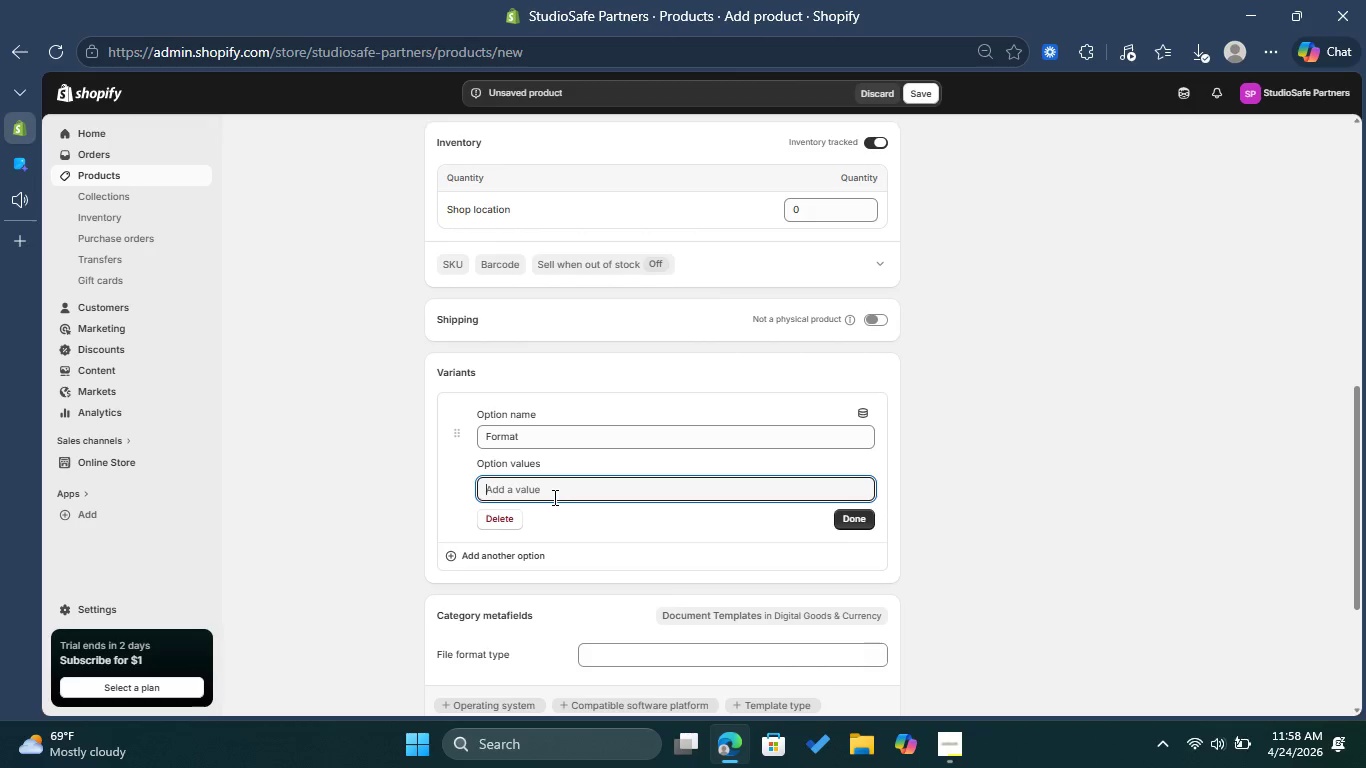 
left_click([553, 497])
 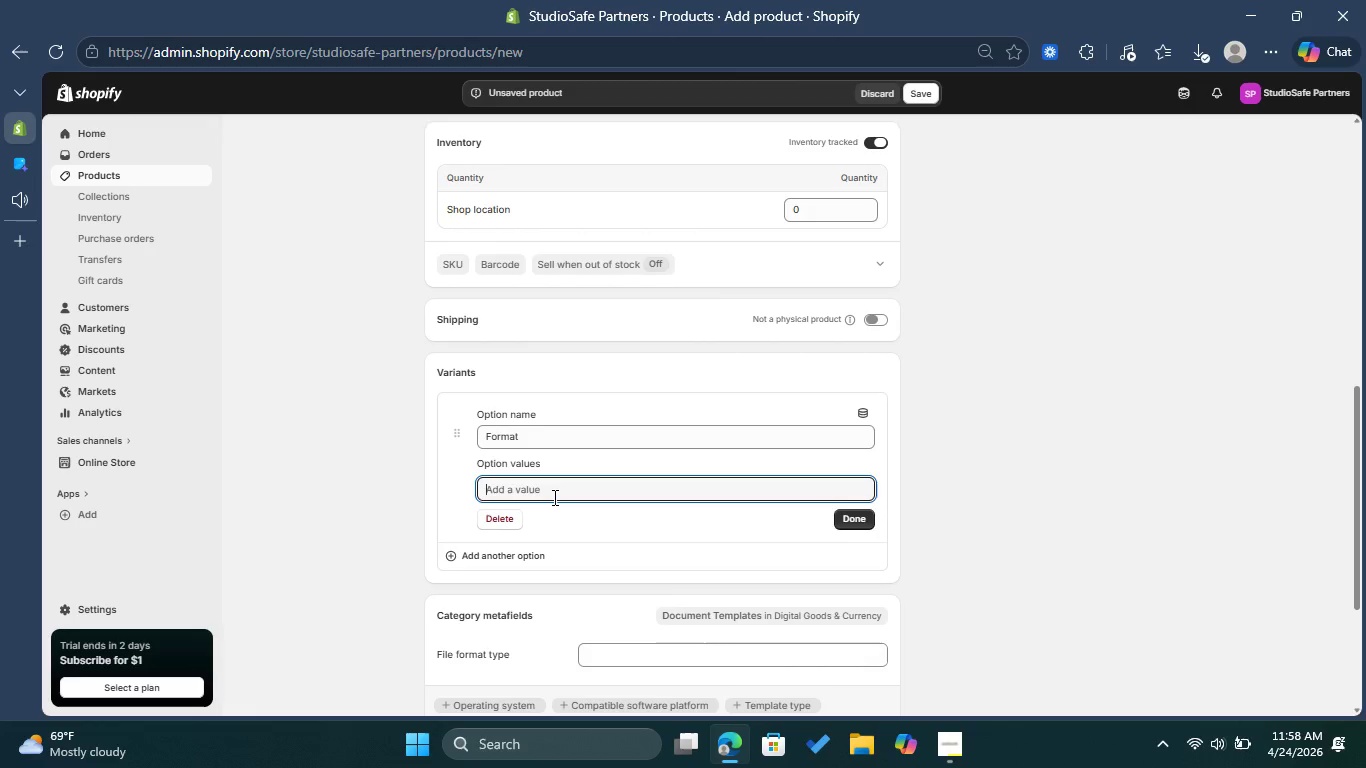 
type(Legal Templete )
 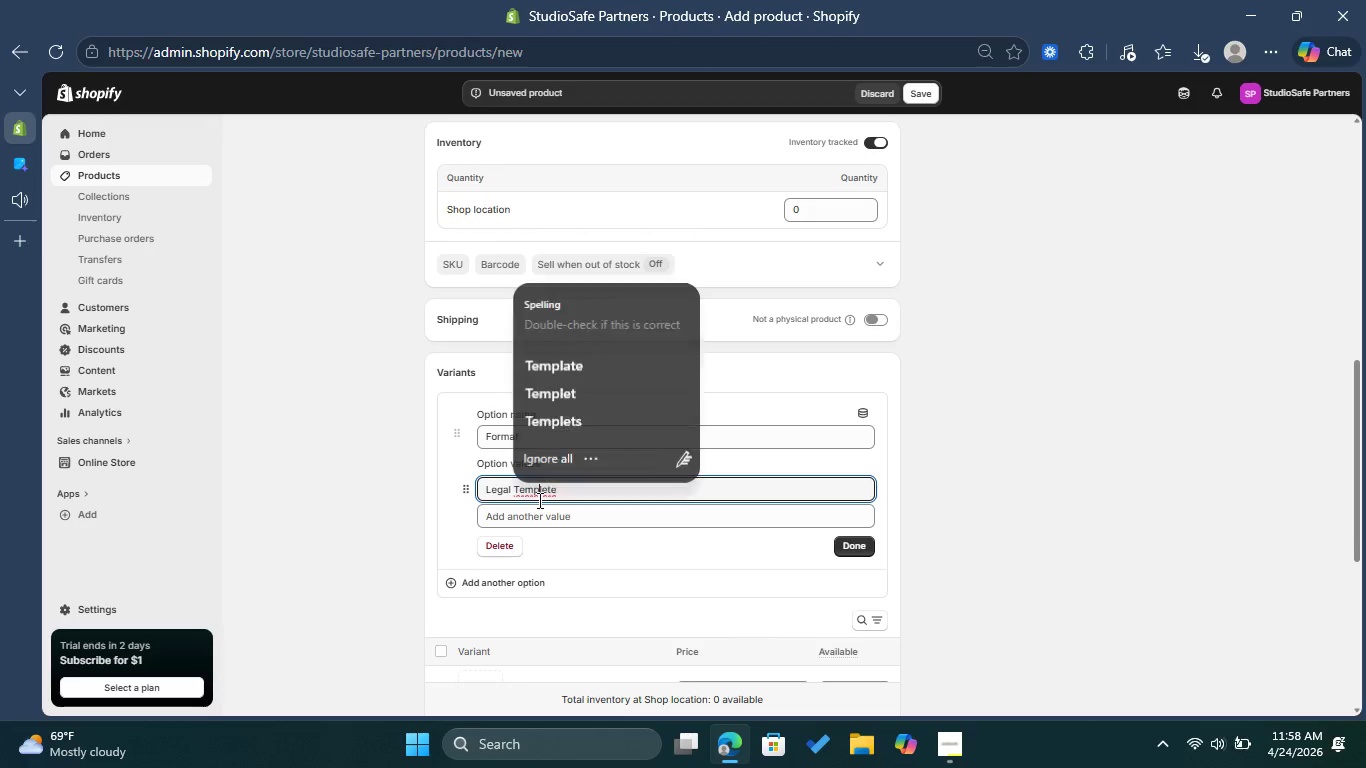 
left_click([538, 500])
 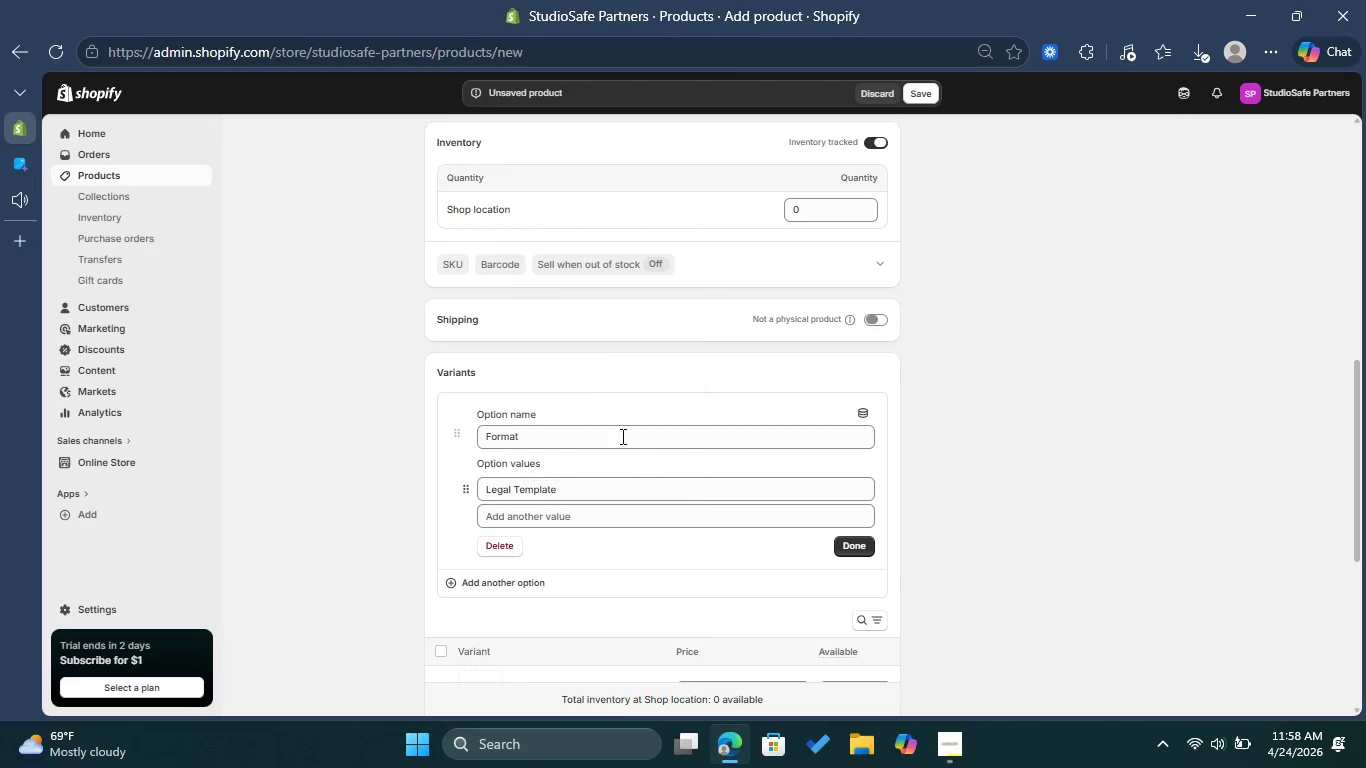 
left_click([584, 367])
 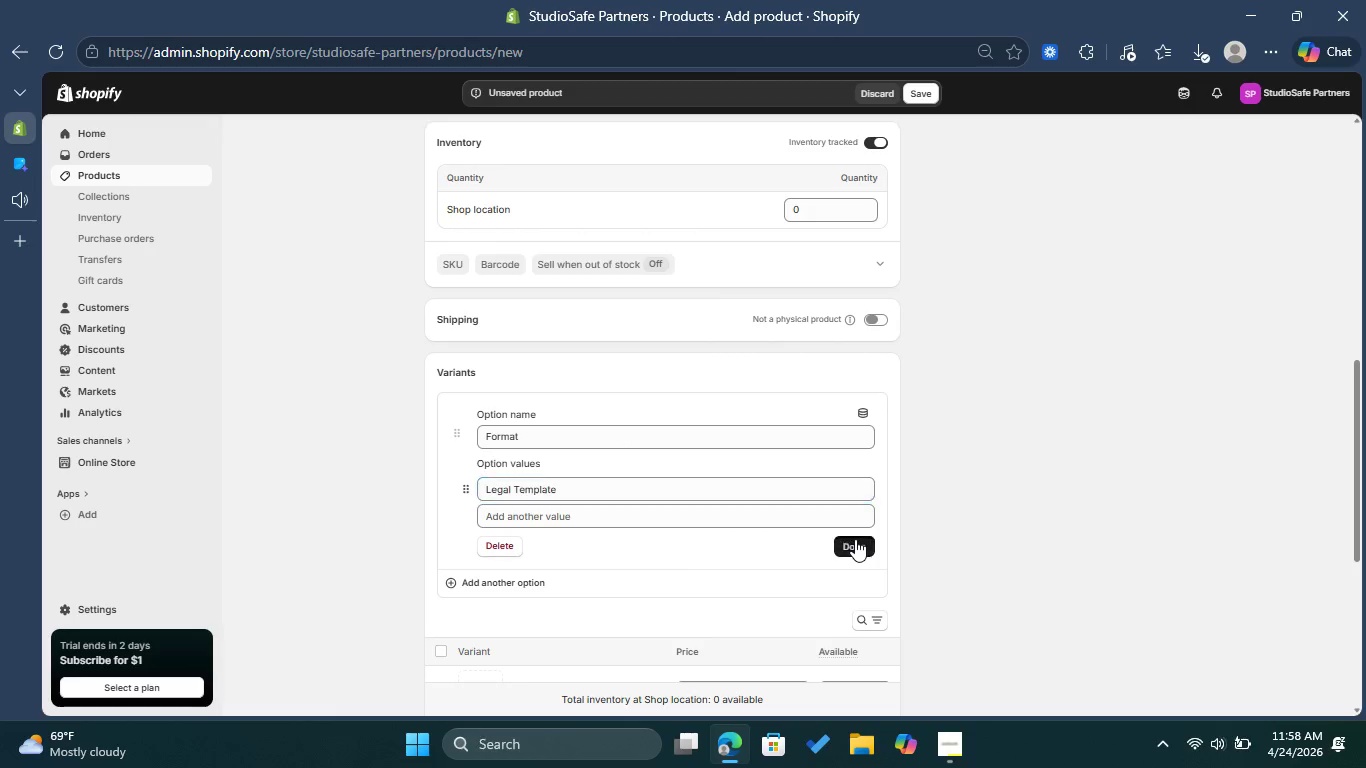 
left_click([855, 539])
 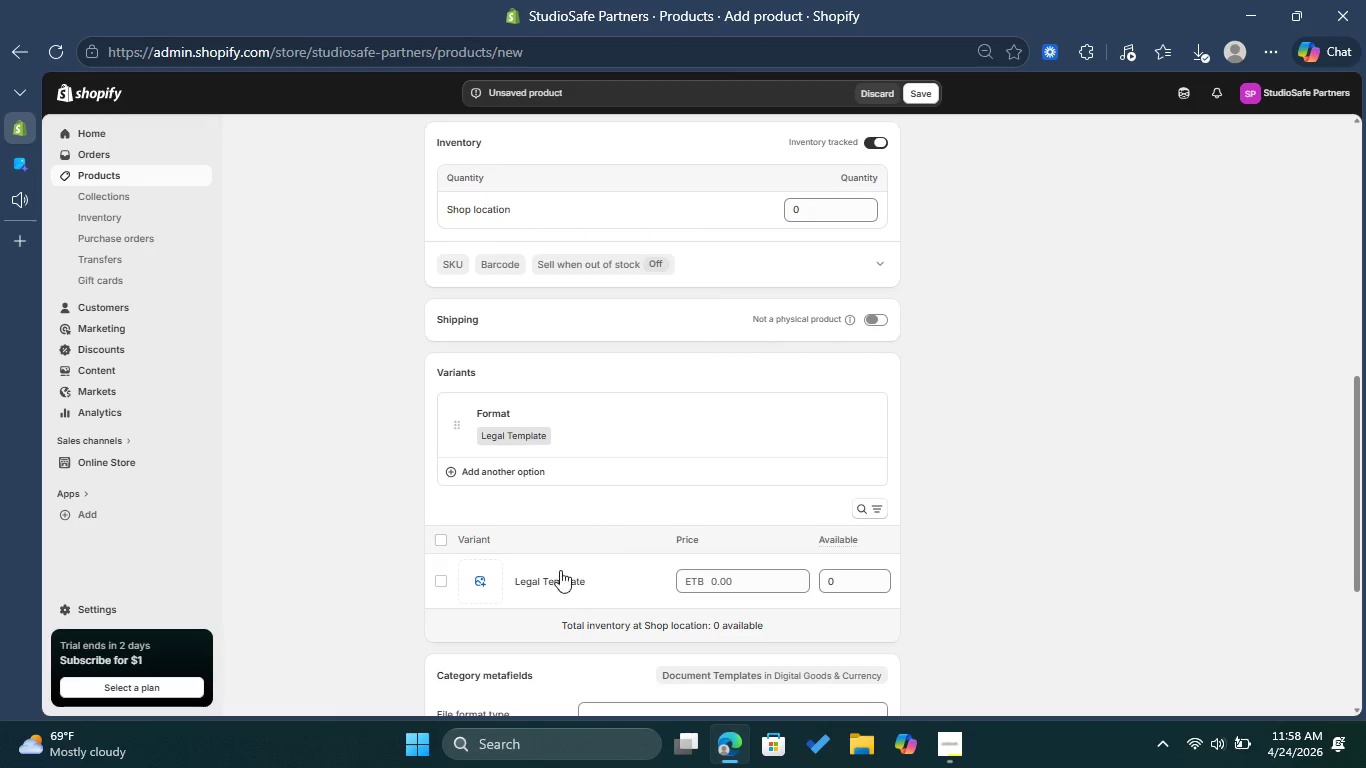 
left_click([550, 583])
 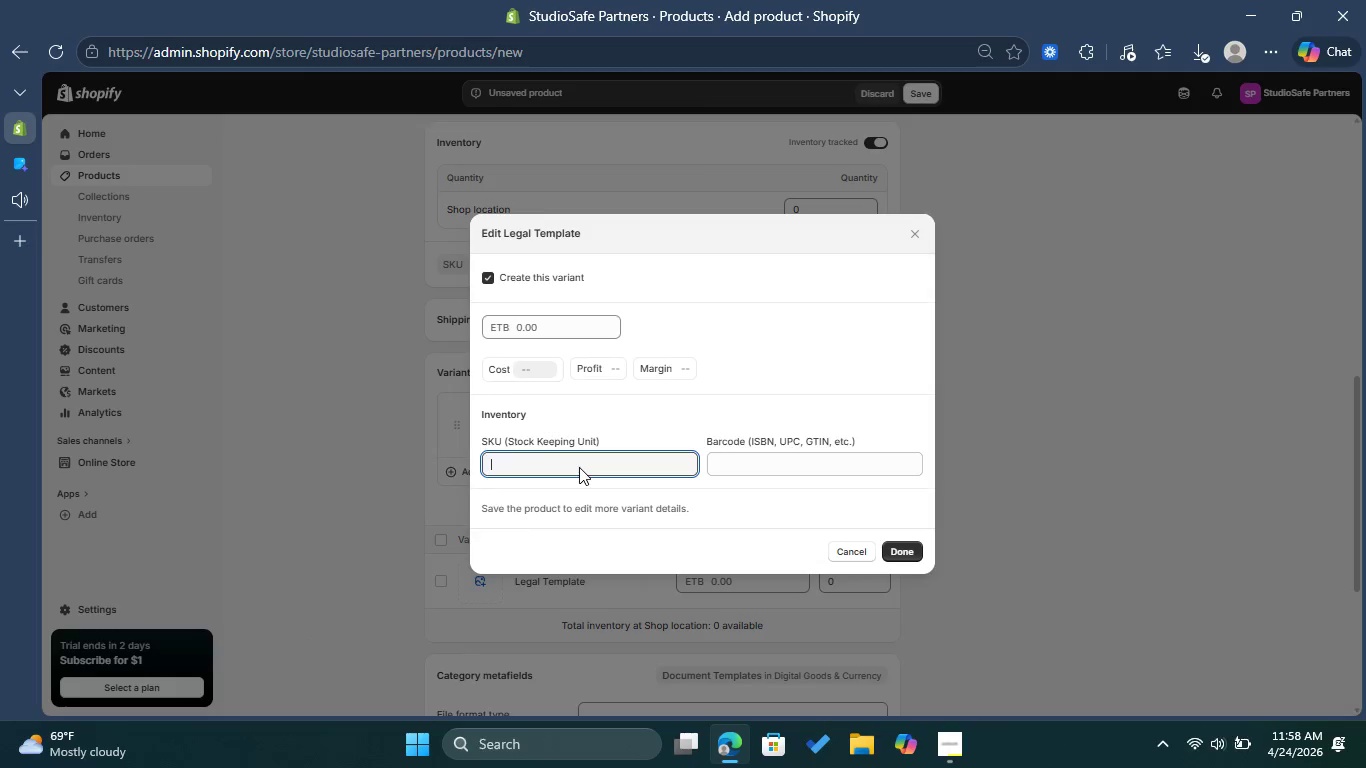 
left_click([579, 467])
 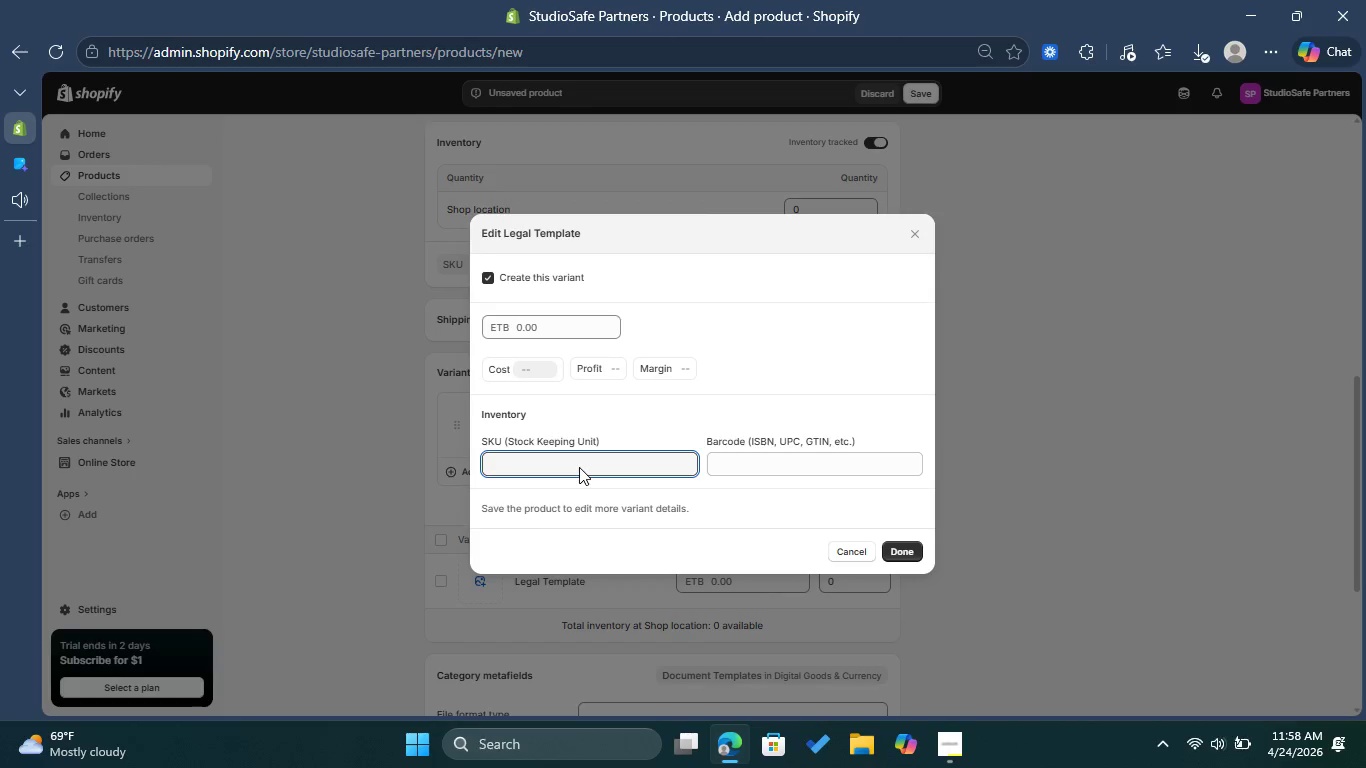 
type(SSP_)
key(Backspace)
type(-DOCS_002)
 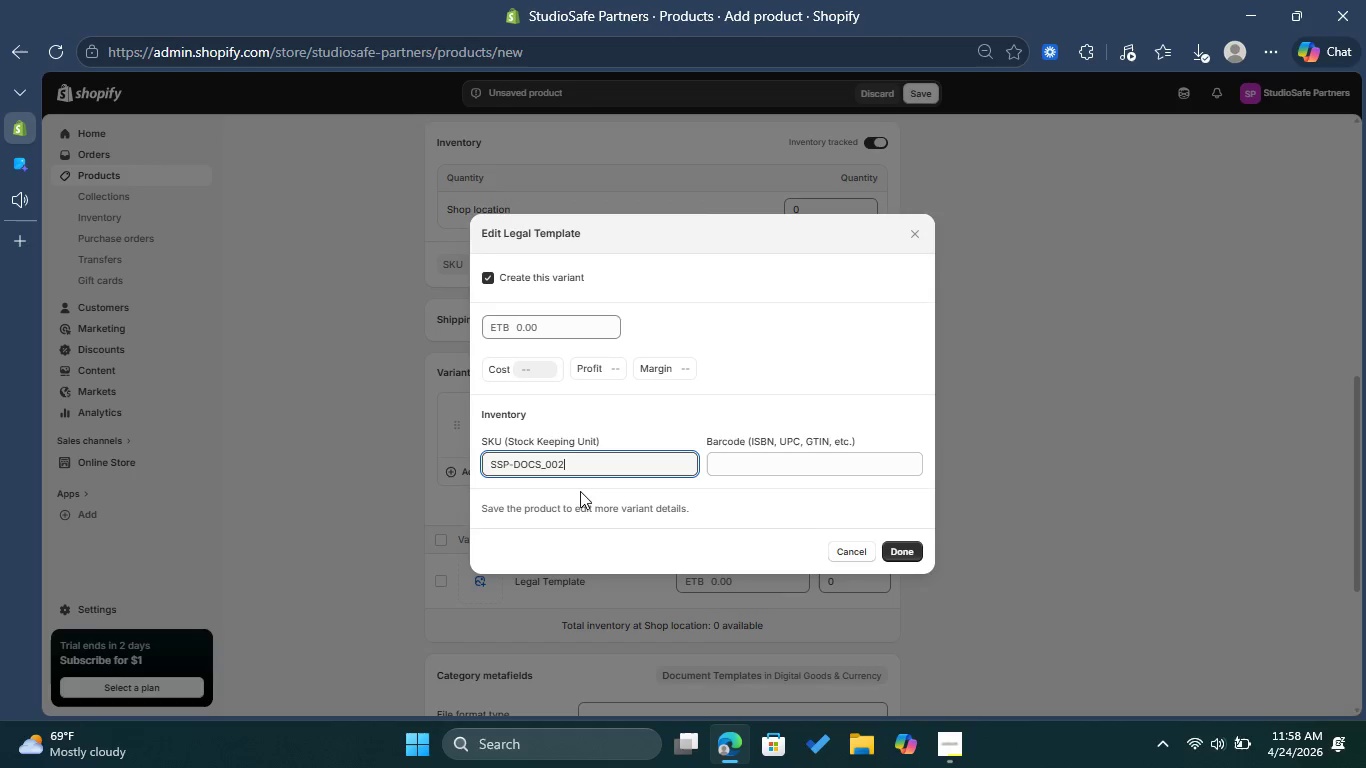 
key(ArrowLeft)
 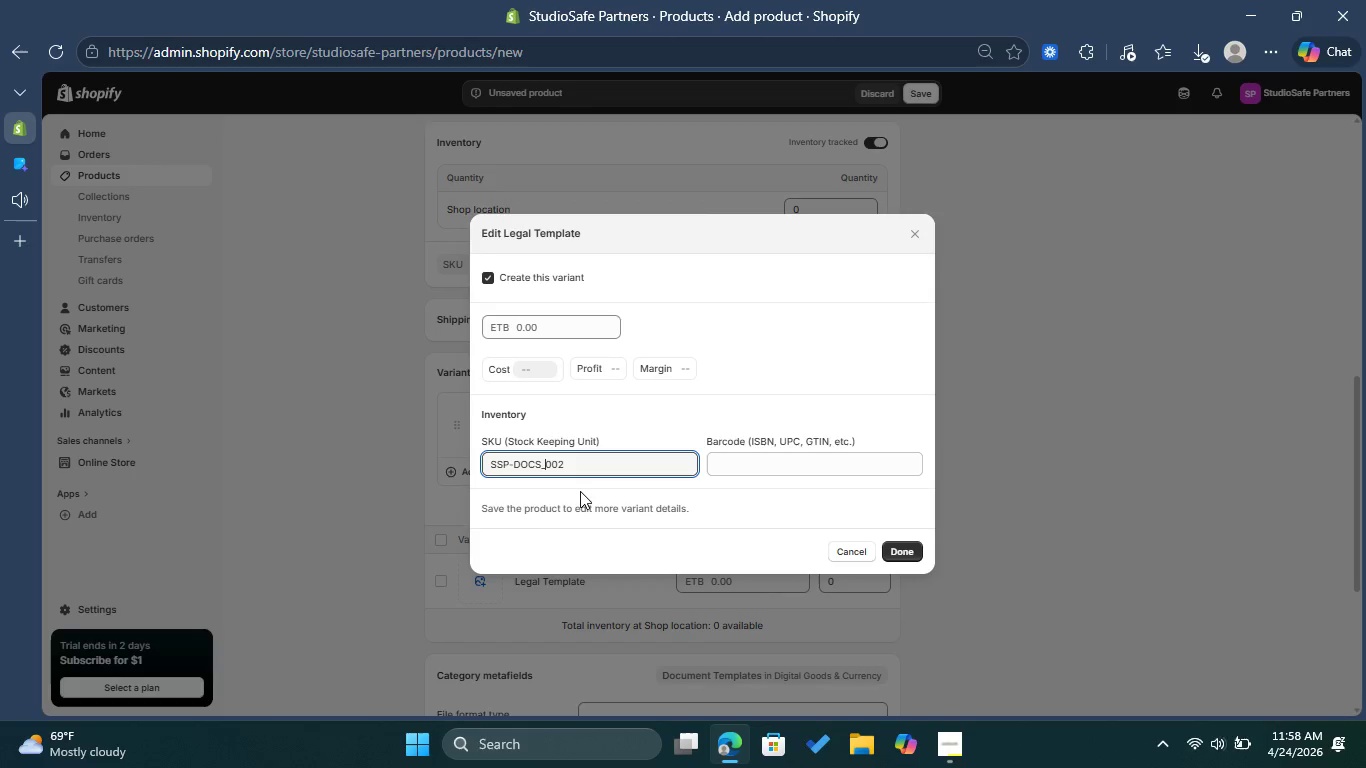 
key(ArrowLeft)
 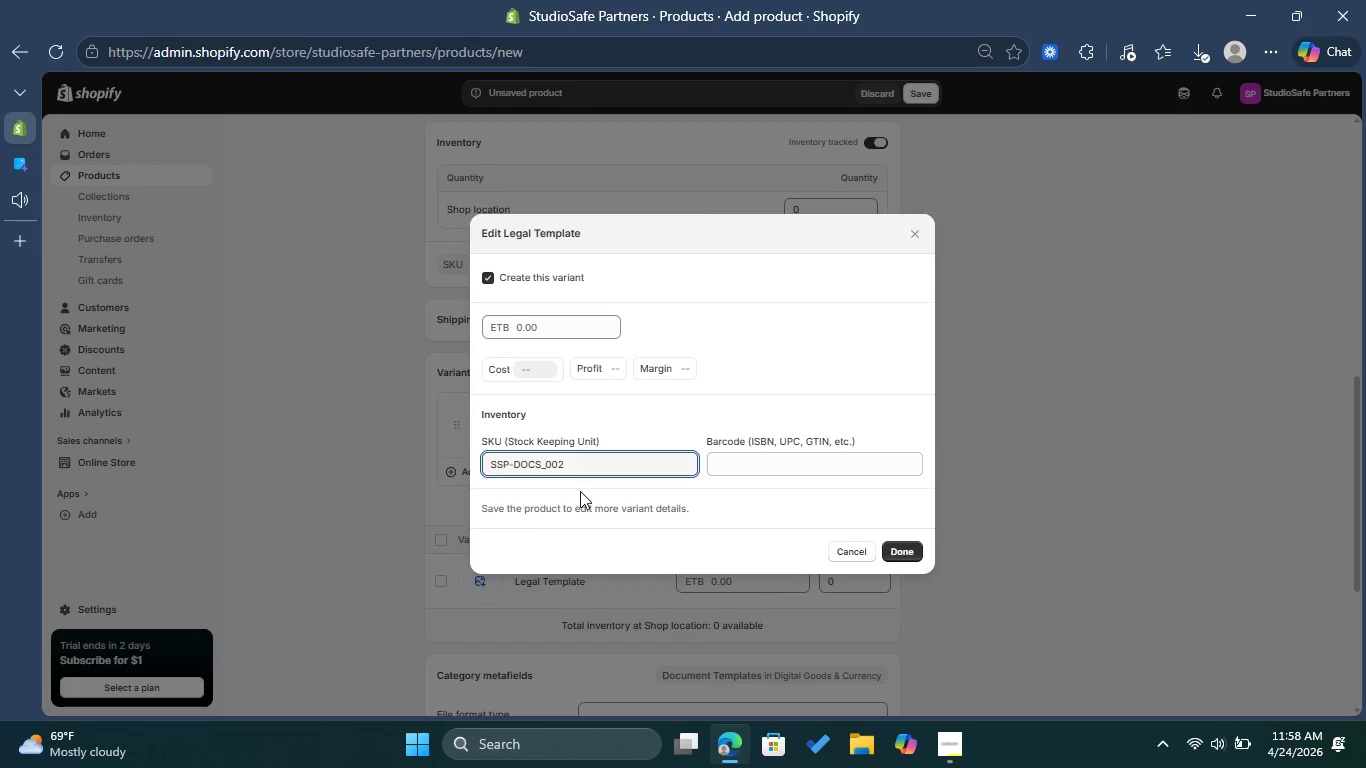 
key(ArrowLeft)
 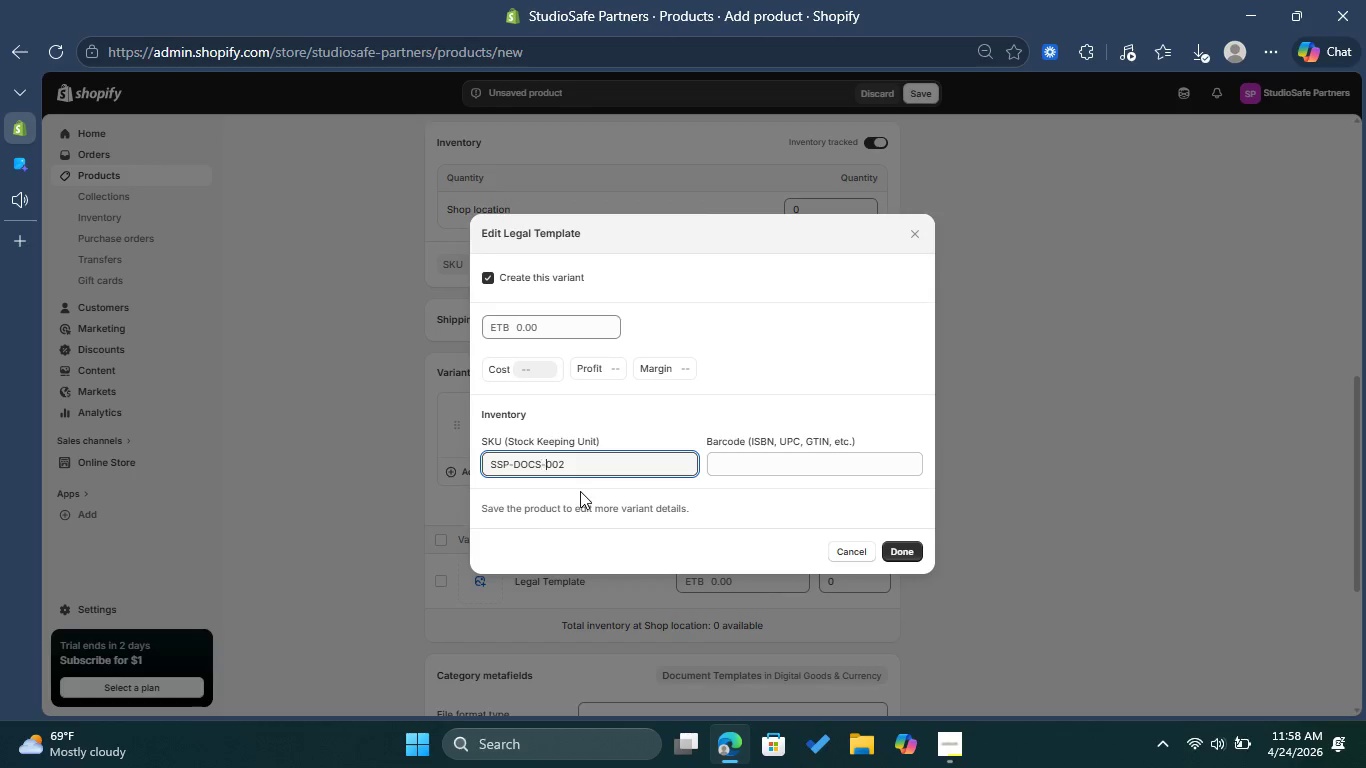 
key(Backspace)
 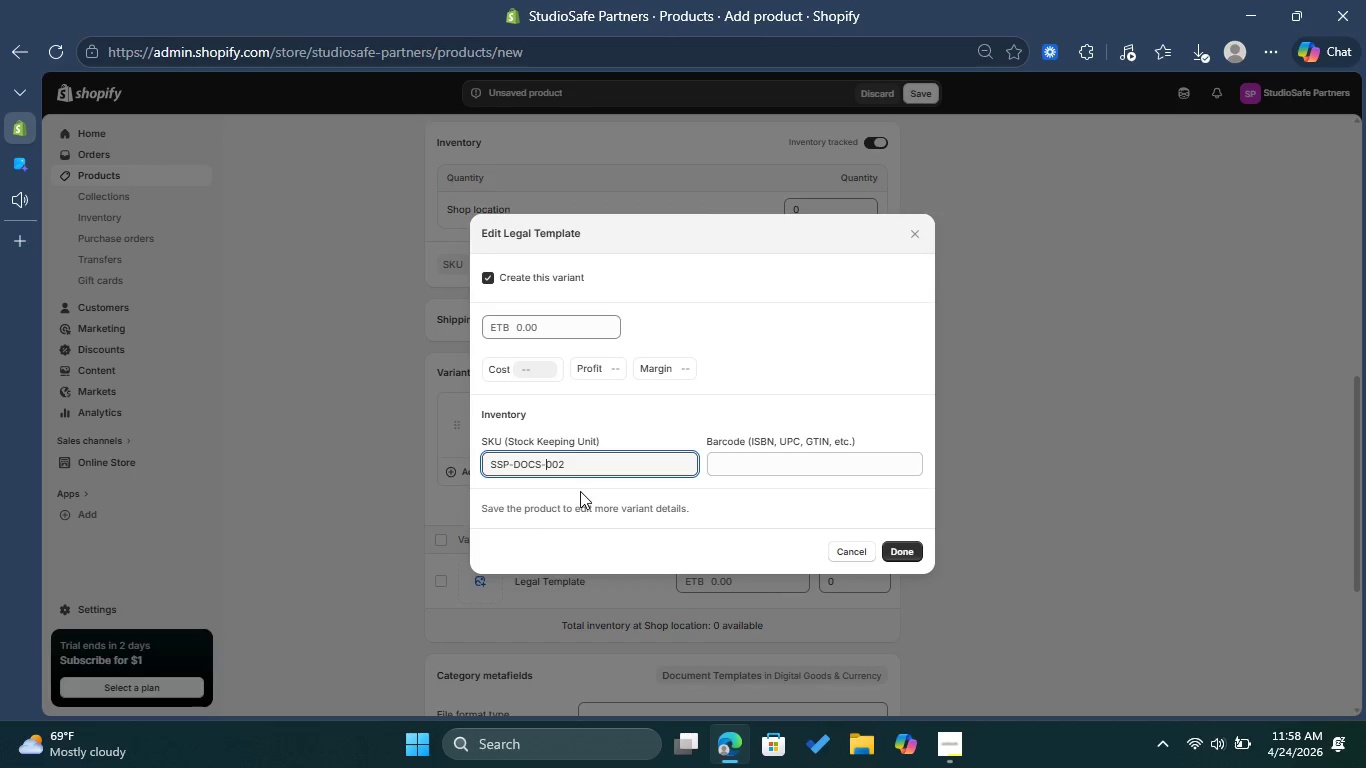 
key(Minus)
 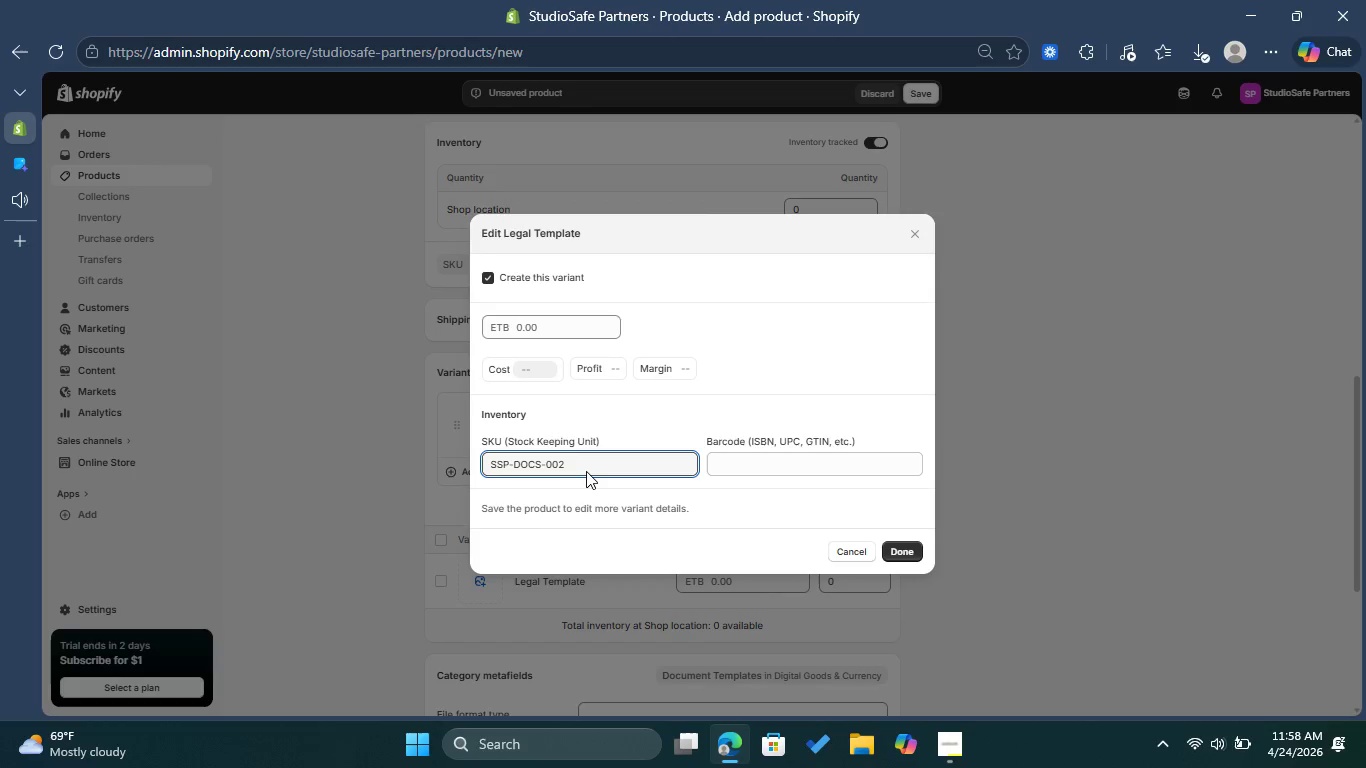 
scroll: coordinate [580, 491], scroll_direction: up, amount: 2.0
 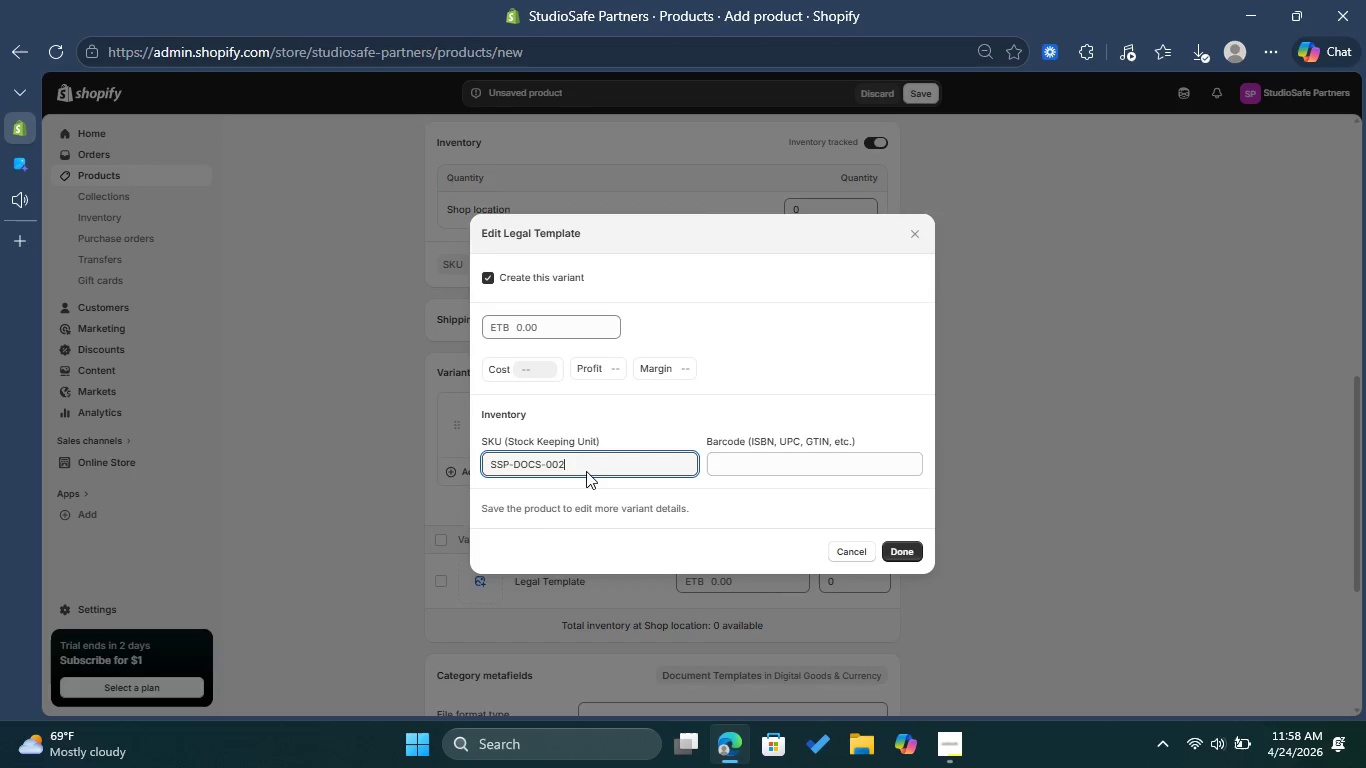 
left_click([586, 471])
 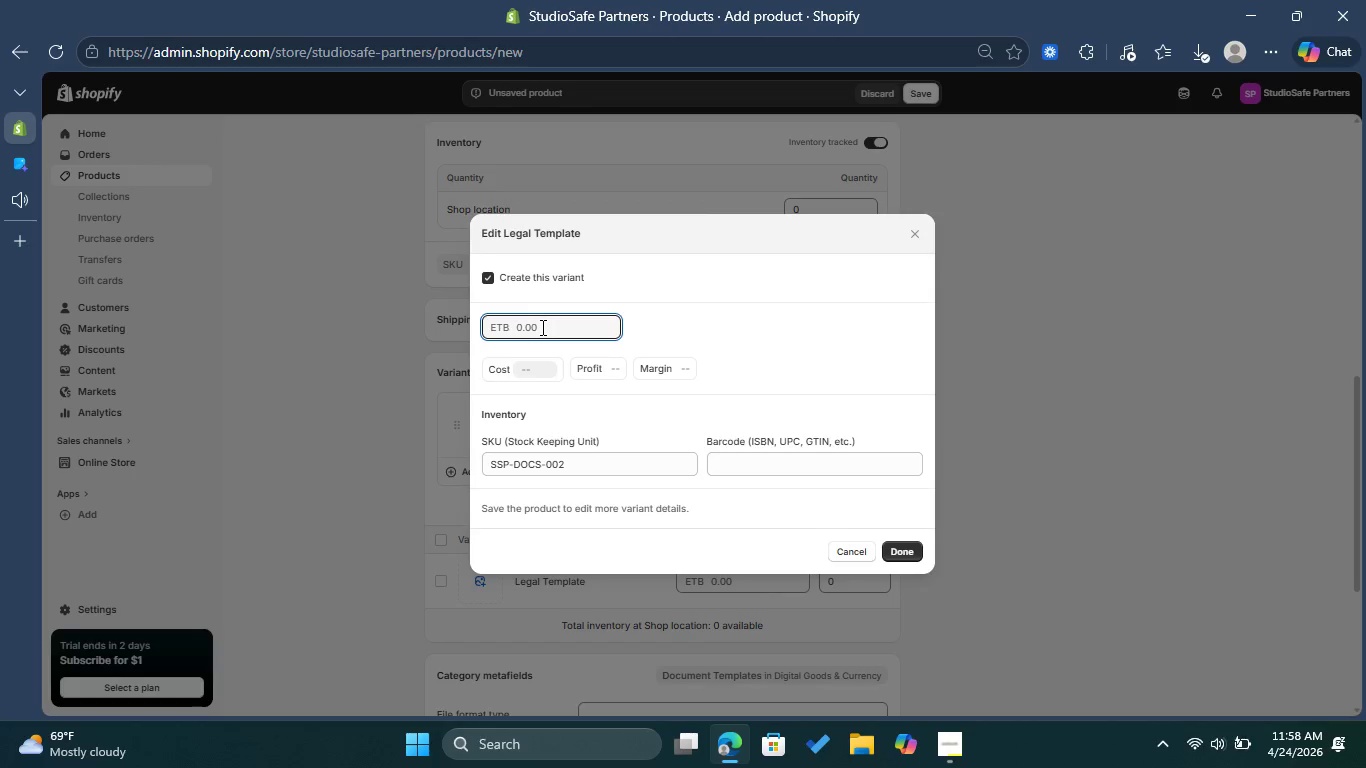 
type(75)
 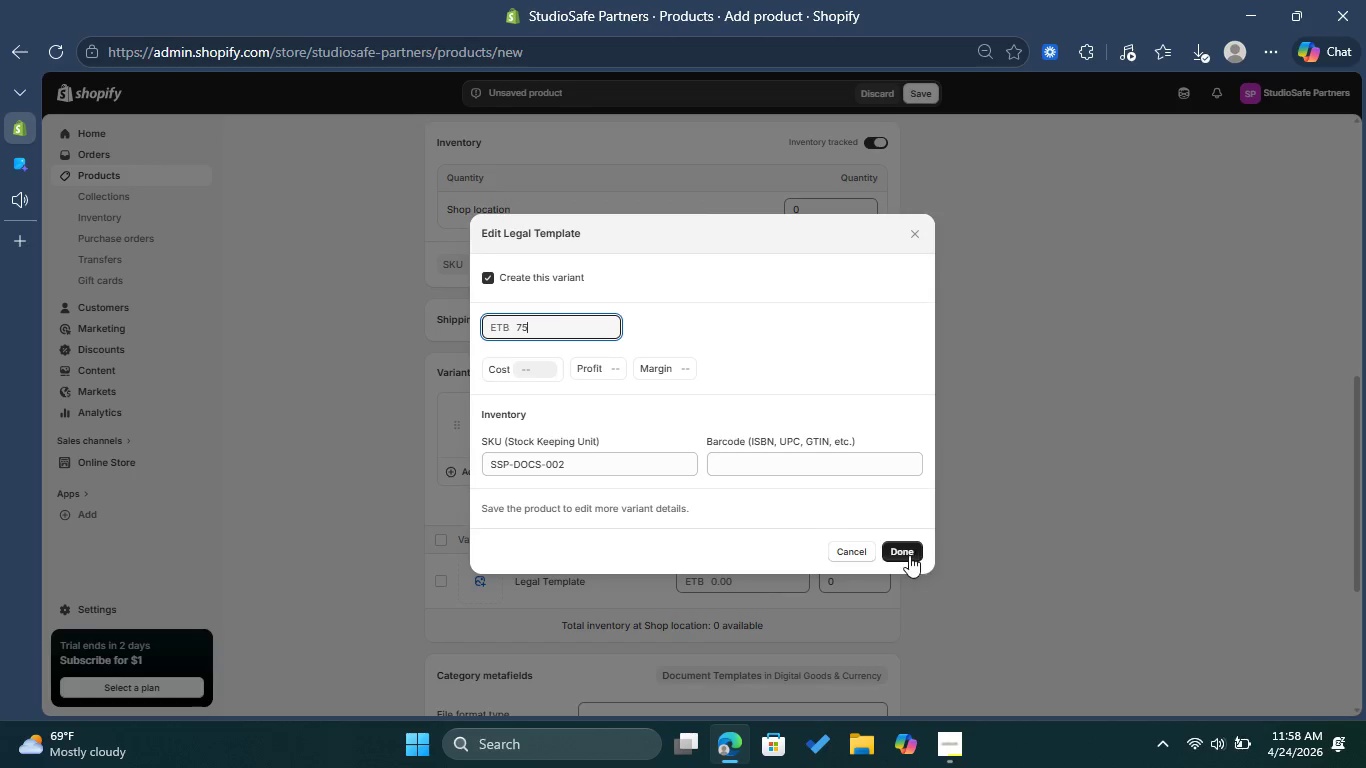 
left_click([909, 555])
 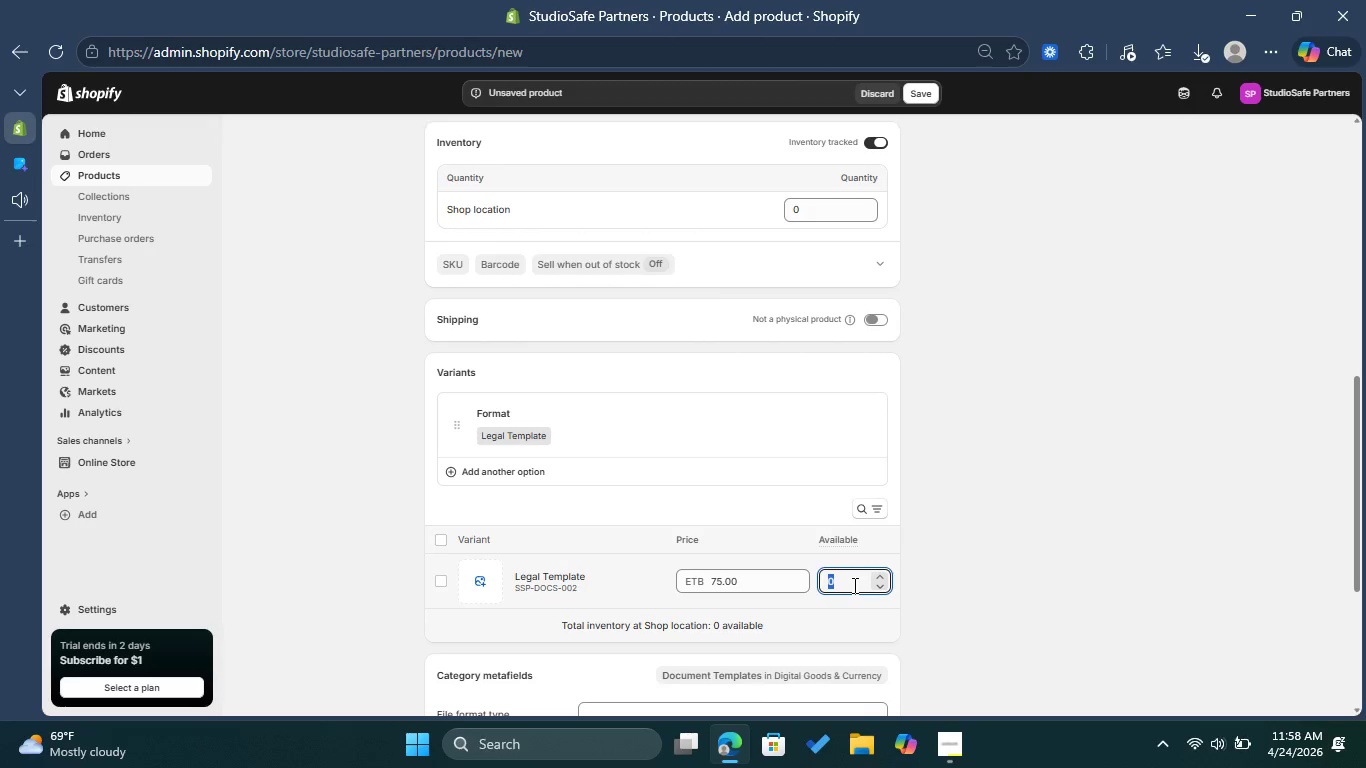 
left_click([853, 585])
 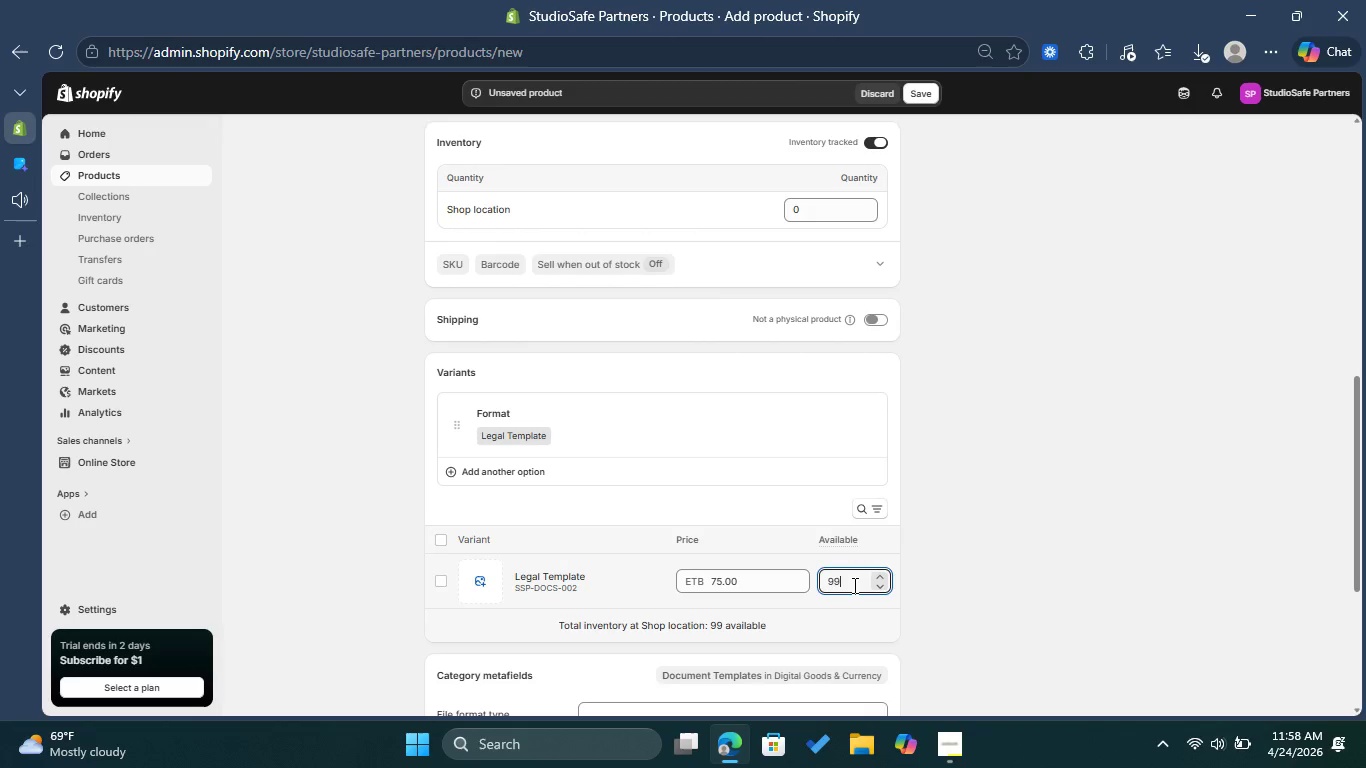 
type(99)
 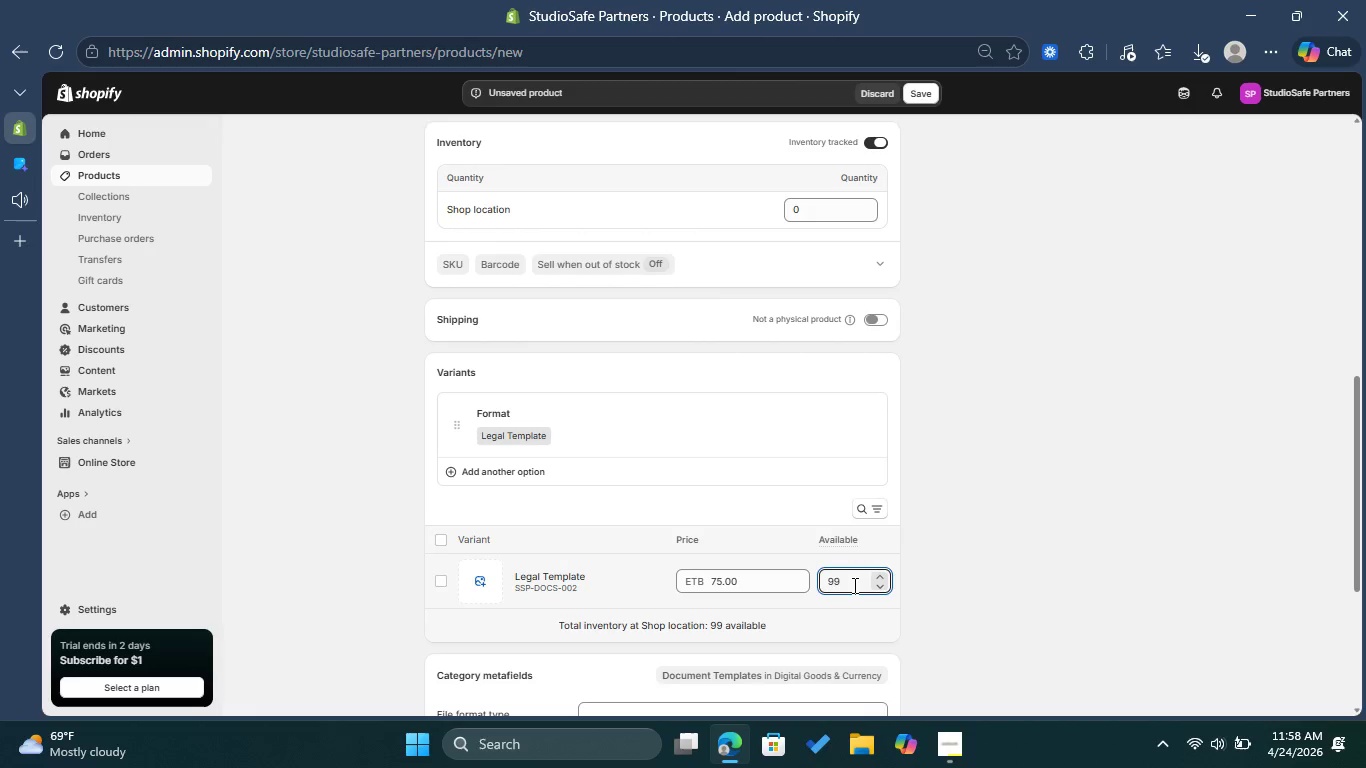 
type(99)
 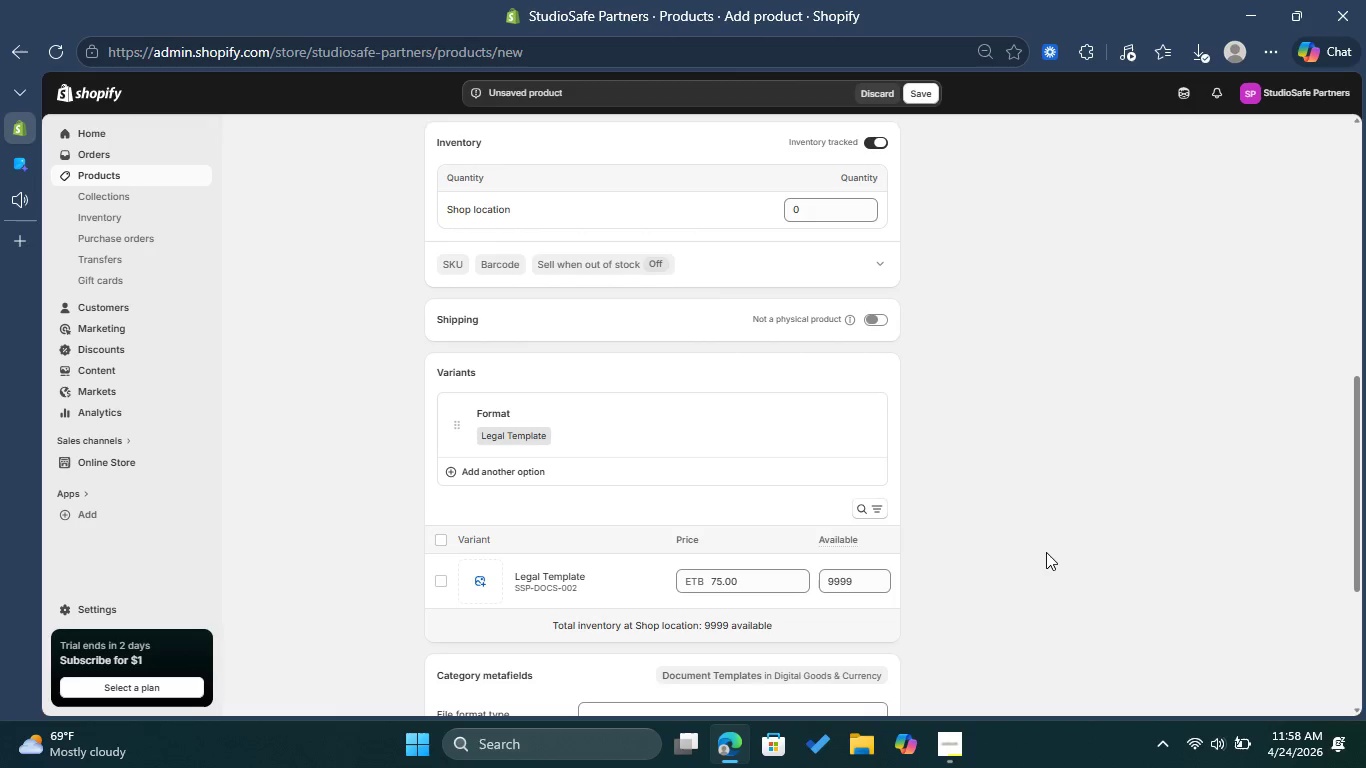 
left_click([1046, 552])
 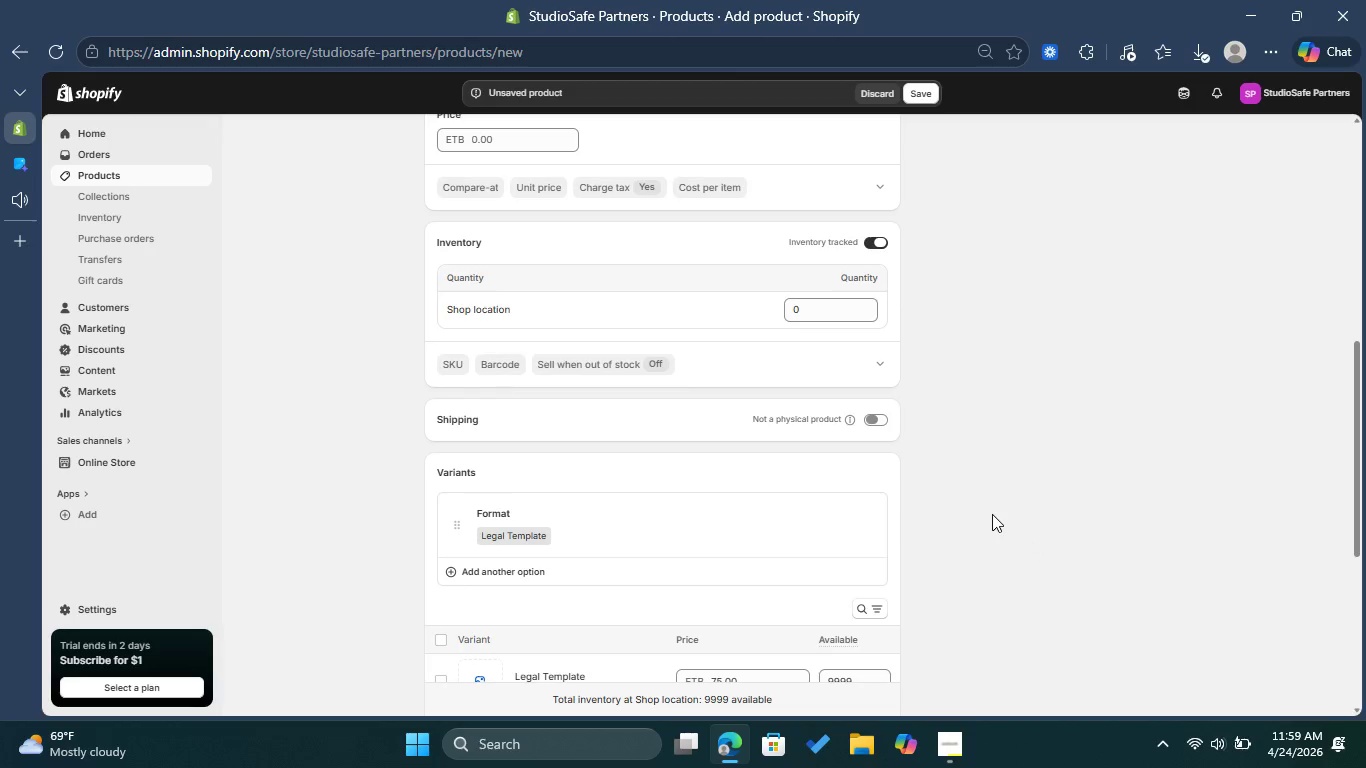 
scroll: coordinate [997, 518], scroll_direction: up, amount: 1.0
 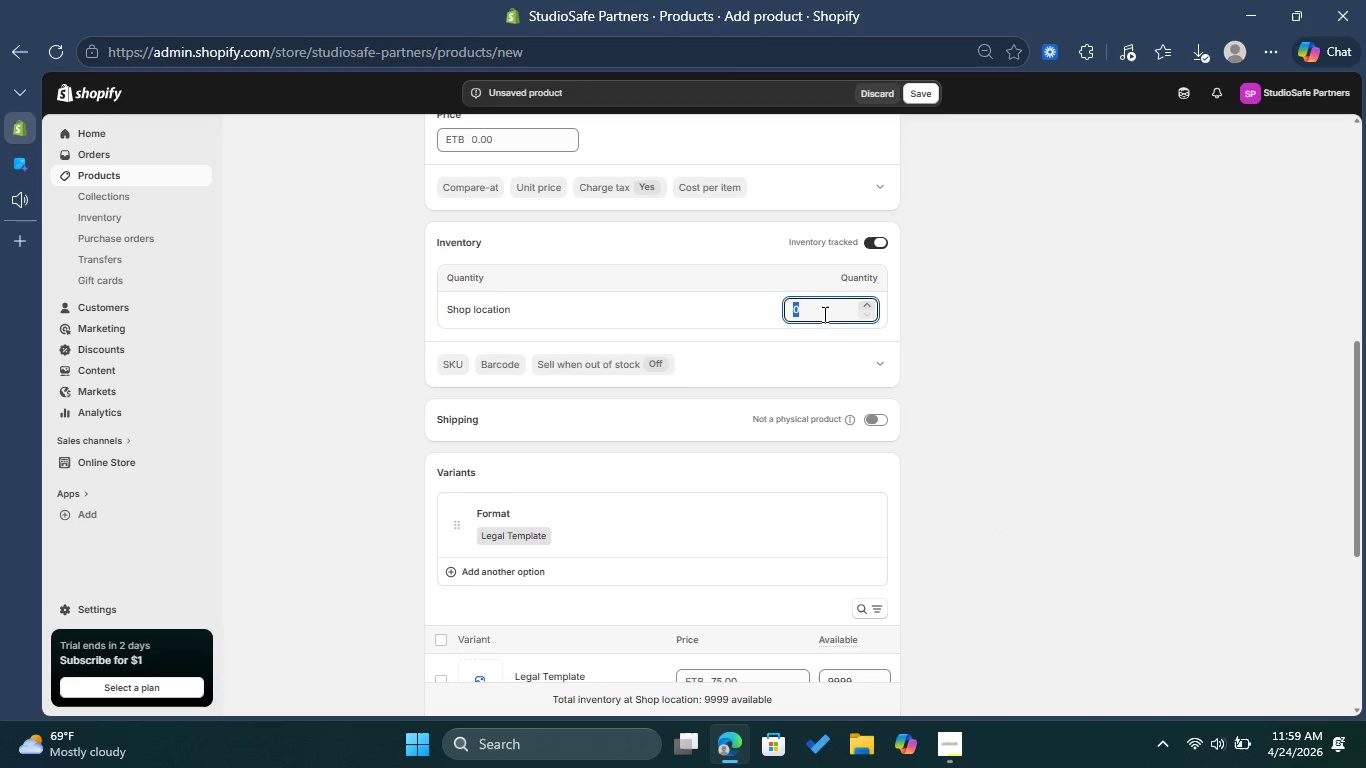 
left_click([823, 314])
 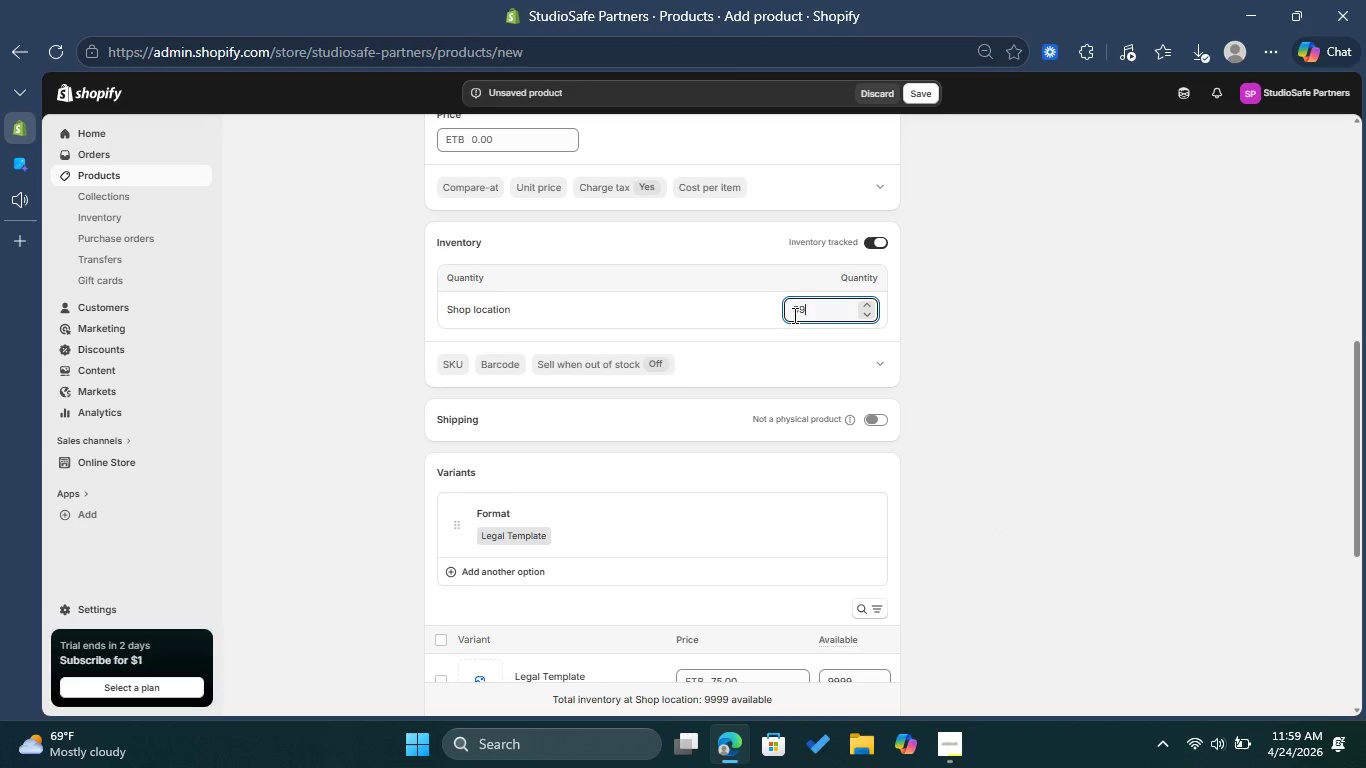 
type(999)
 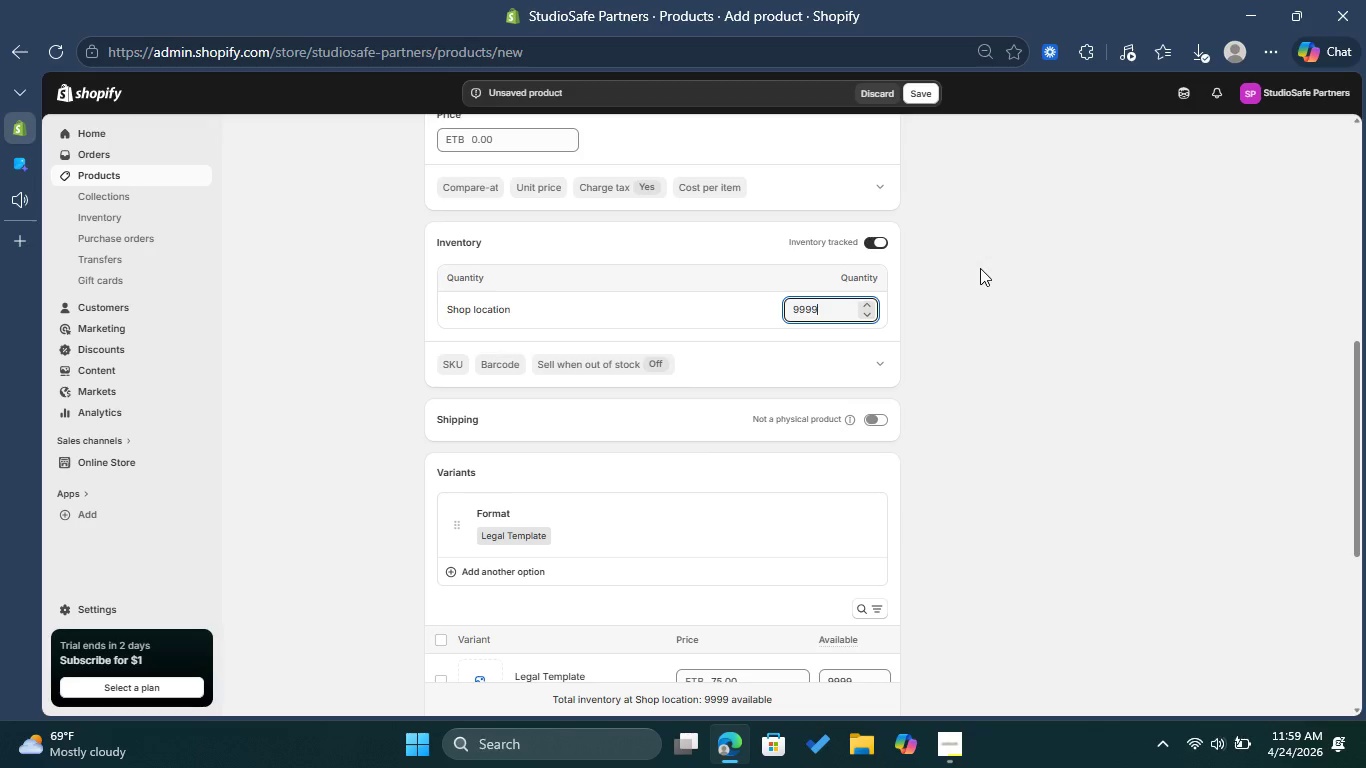 
key(9)
 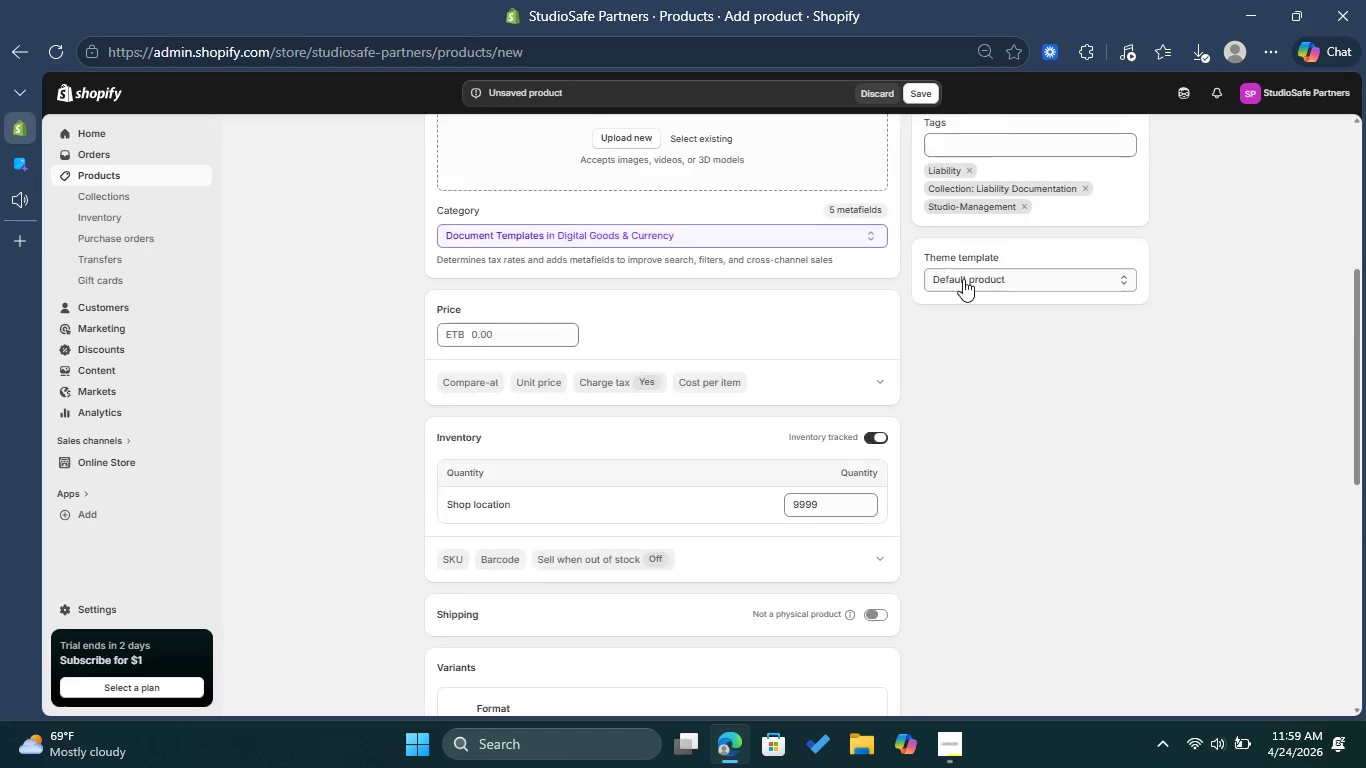 
left_click([980, 268])
 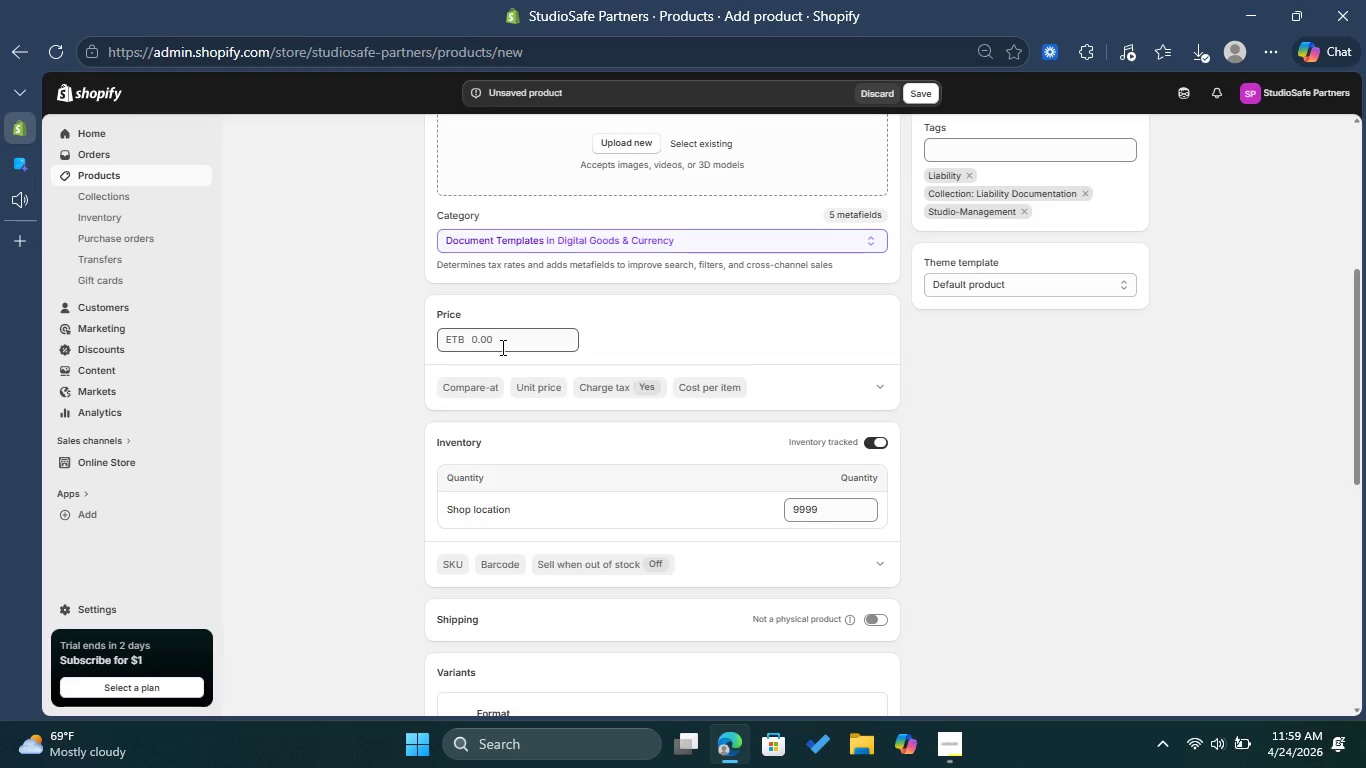 
scroll: coordinate [980, 268], scroll_direction: up, amount: 2.0
 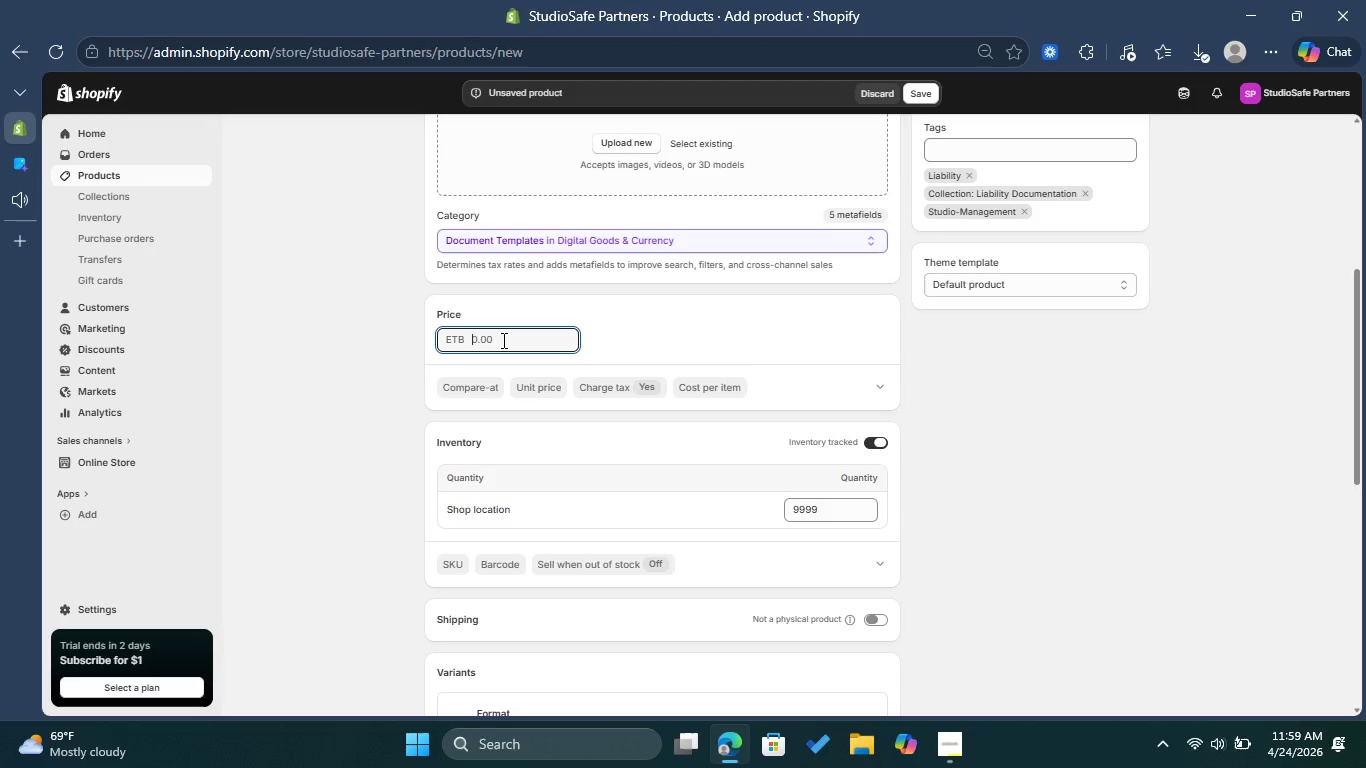 
left_click([502, 340])
 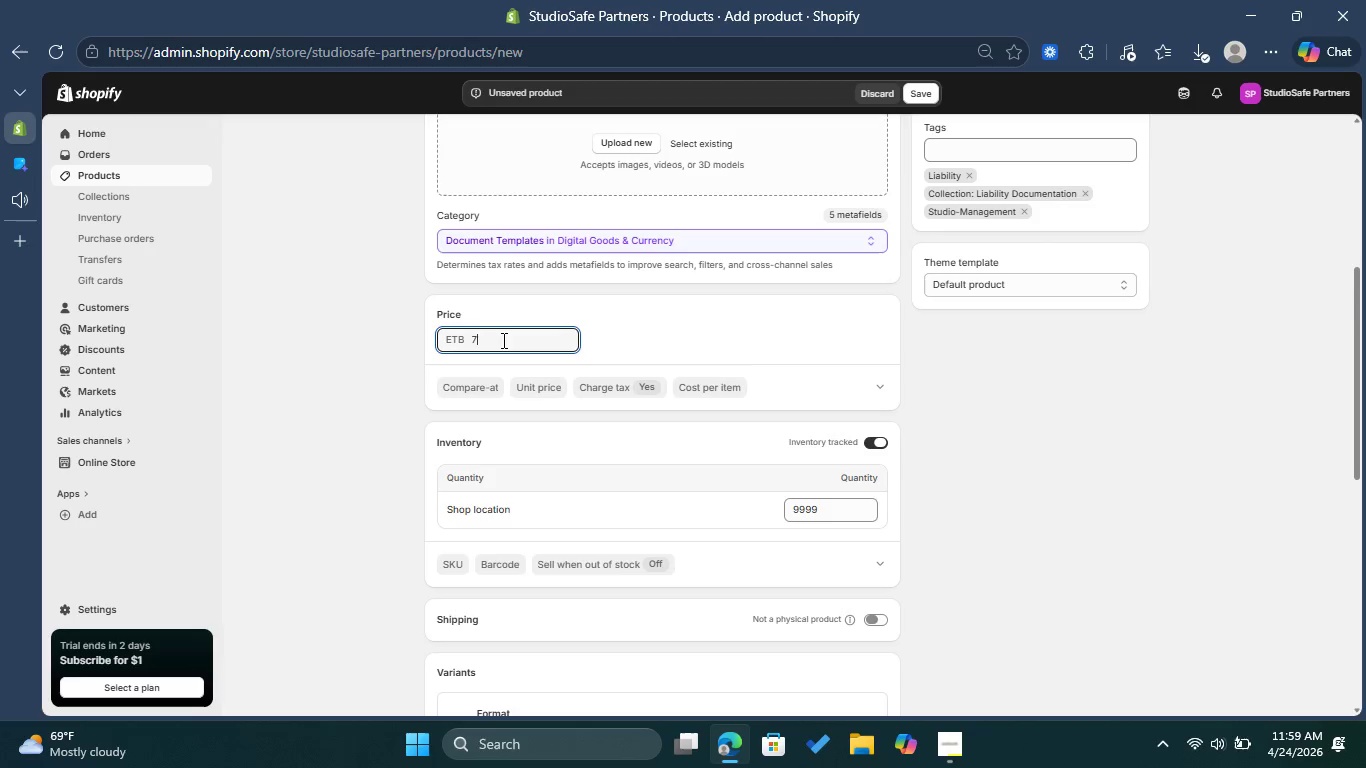 
type(75)
 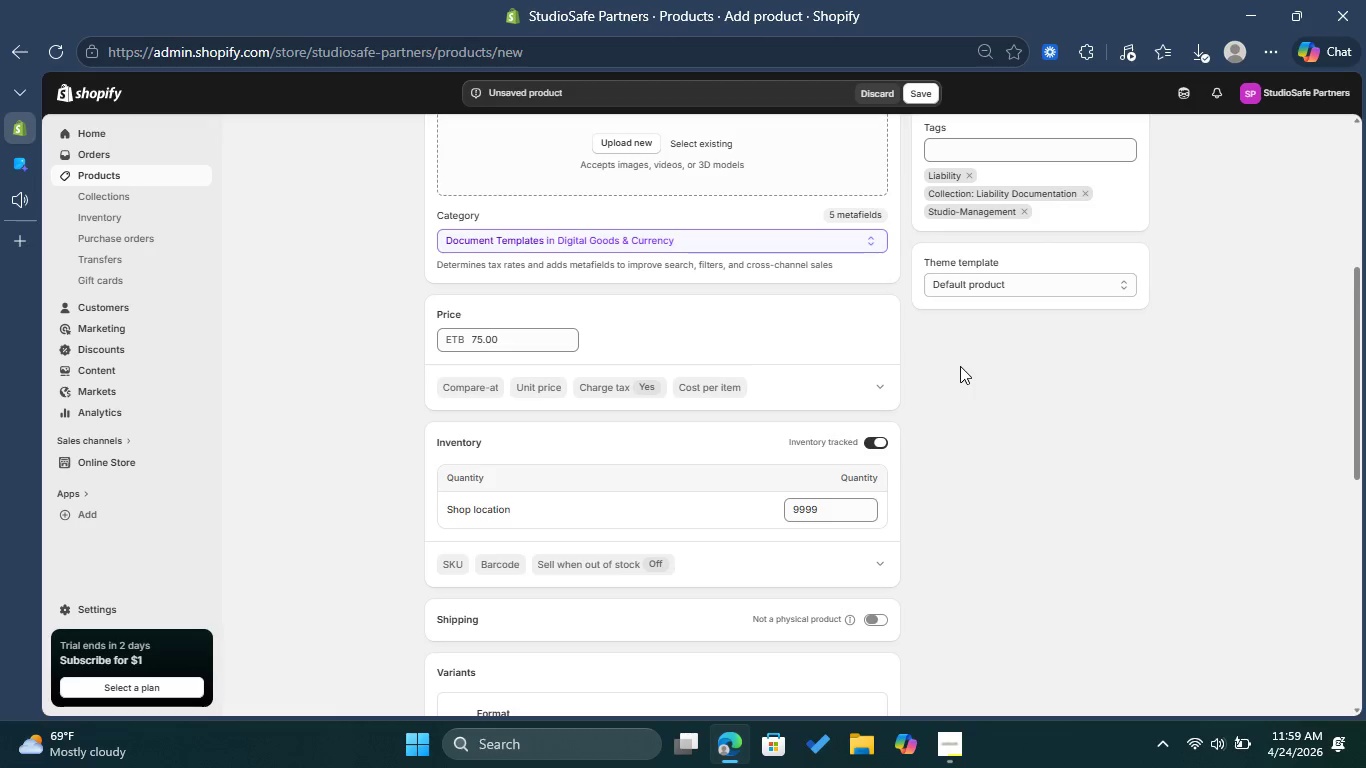 
wait(6.23)
 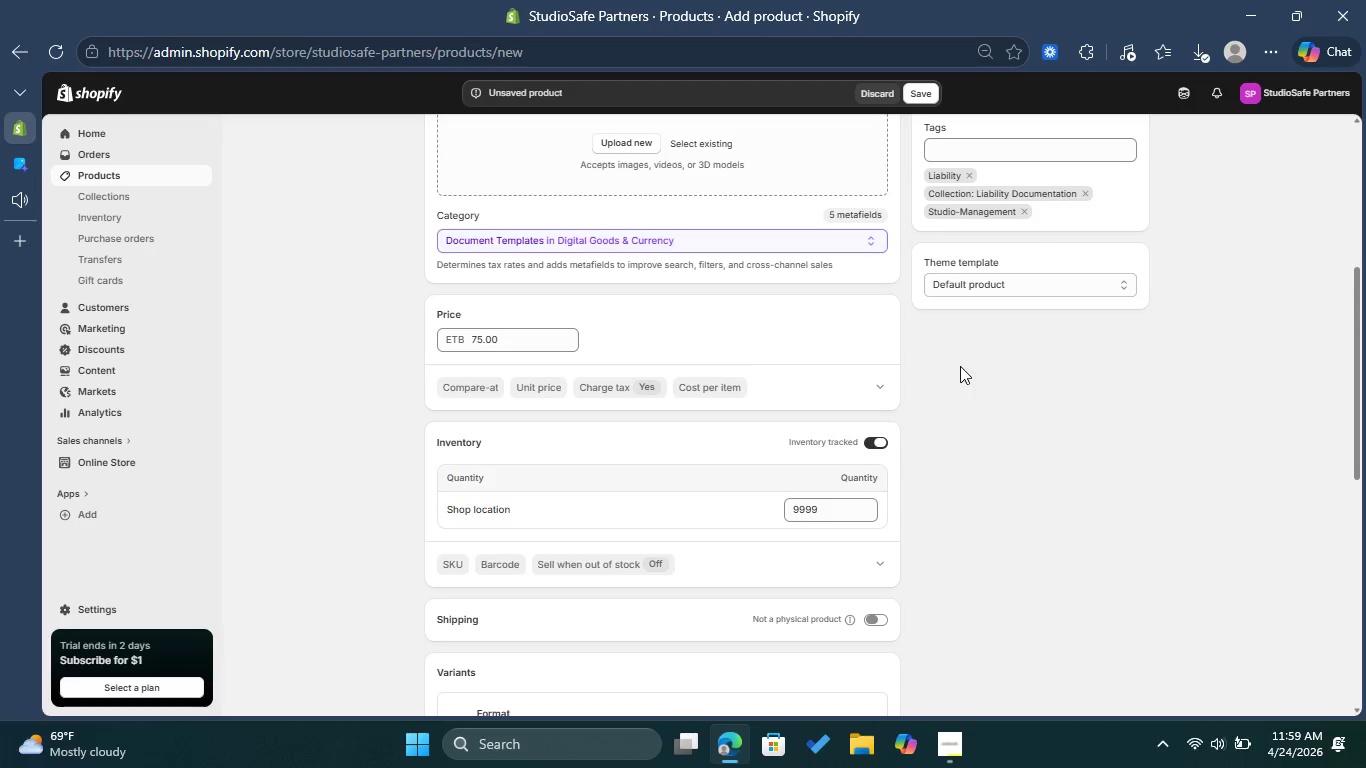 
scroll: coordinate [1027, 446], scroll_direction: up, amount: 3.0
 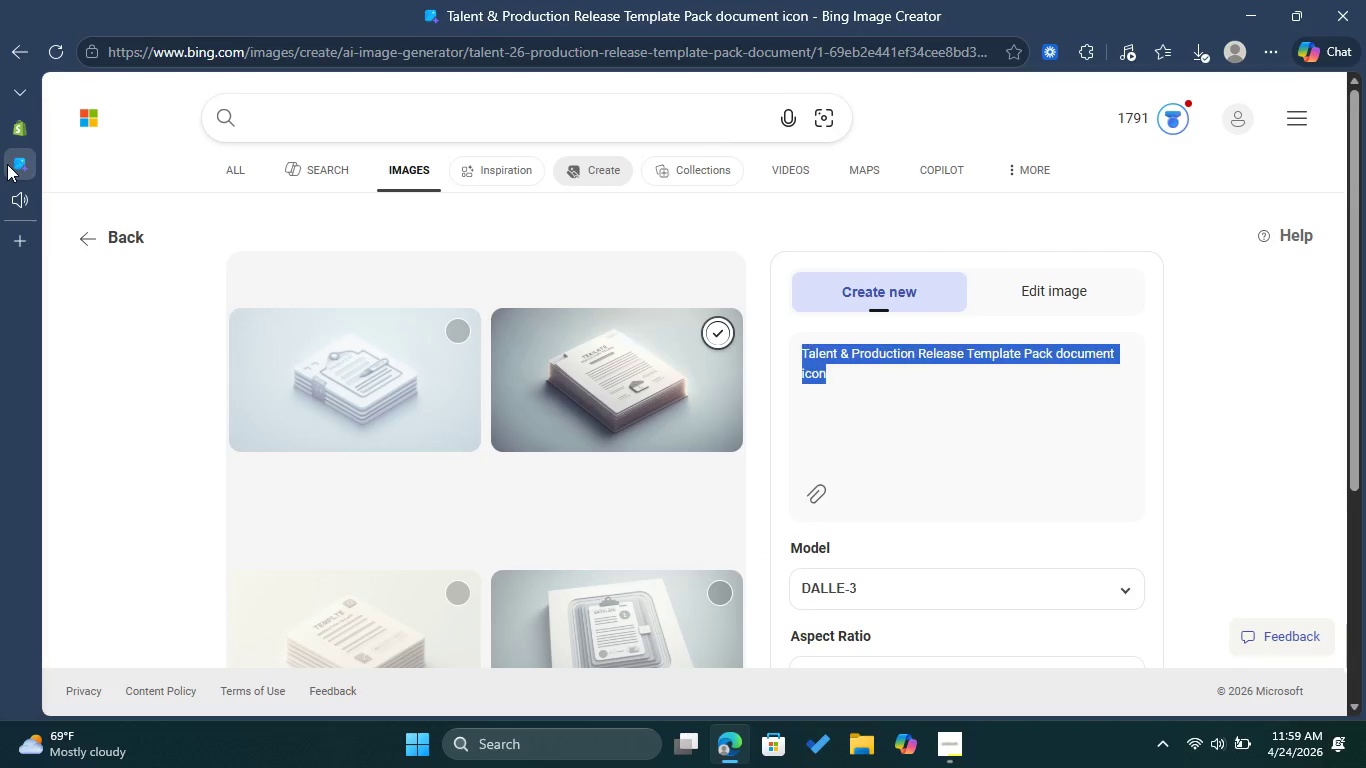 
left_click([7, 164])
 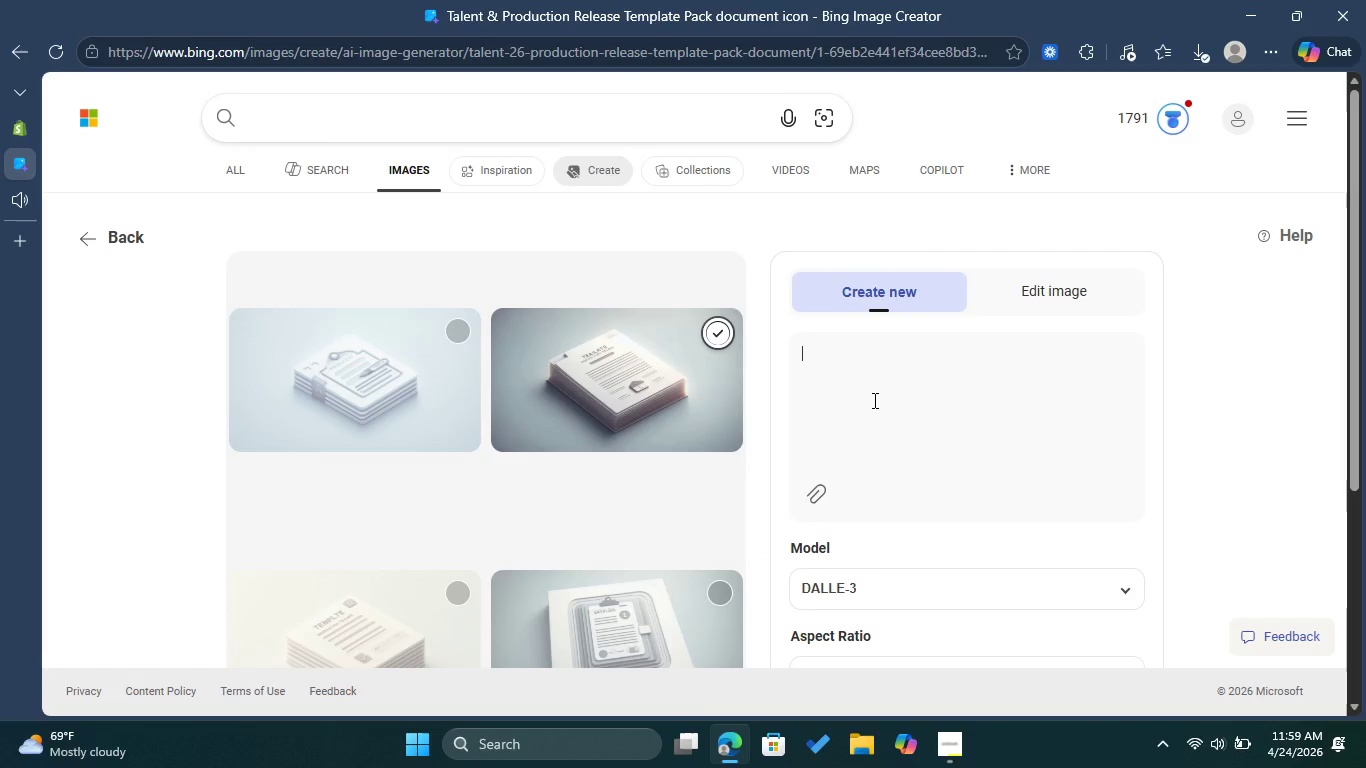 
key(Backspace)
 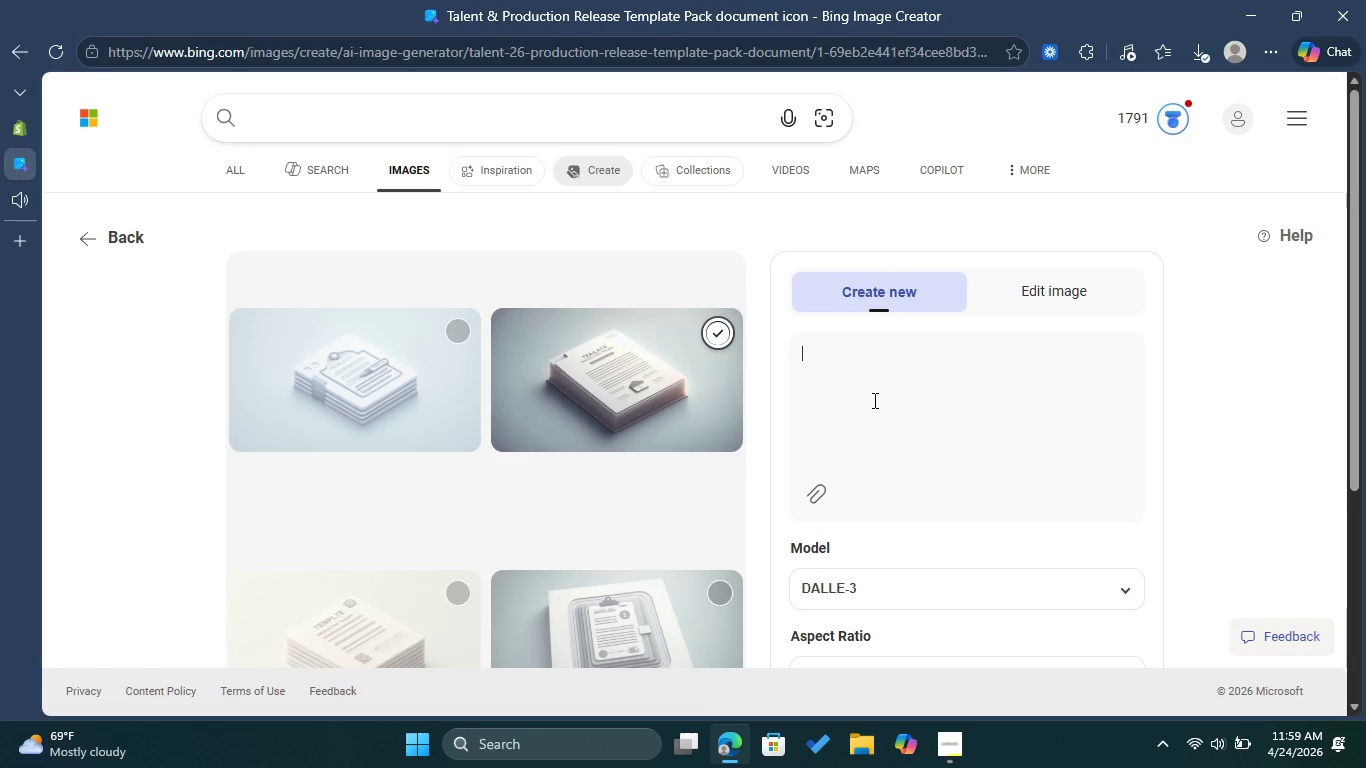 
type(Location Liability Waiver & Agreement documentation)
key(Backspace)
key(Backspace)
key(Backspace)
key(Backspace)
key(Backspace)
type( icon )
 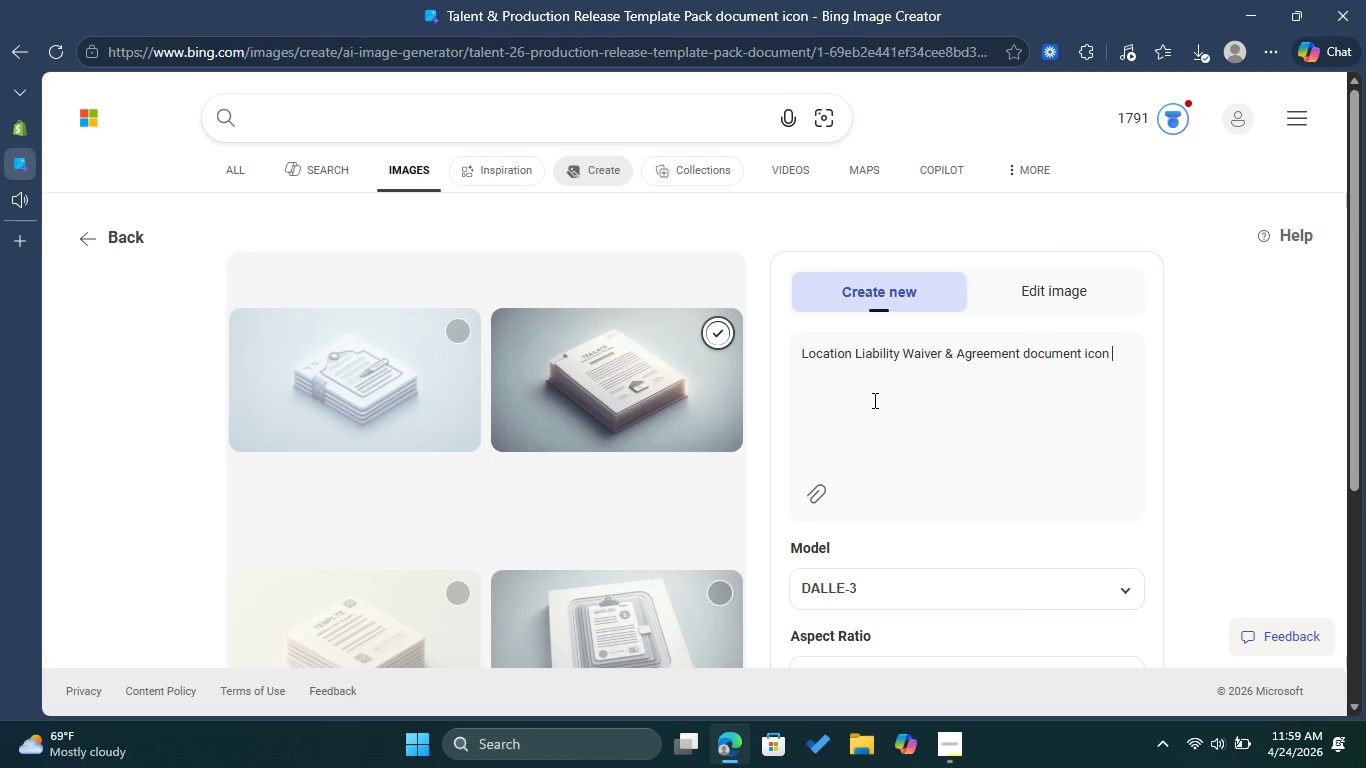 
wait(7.62)
 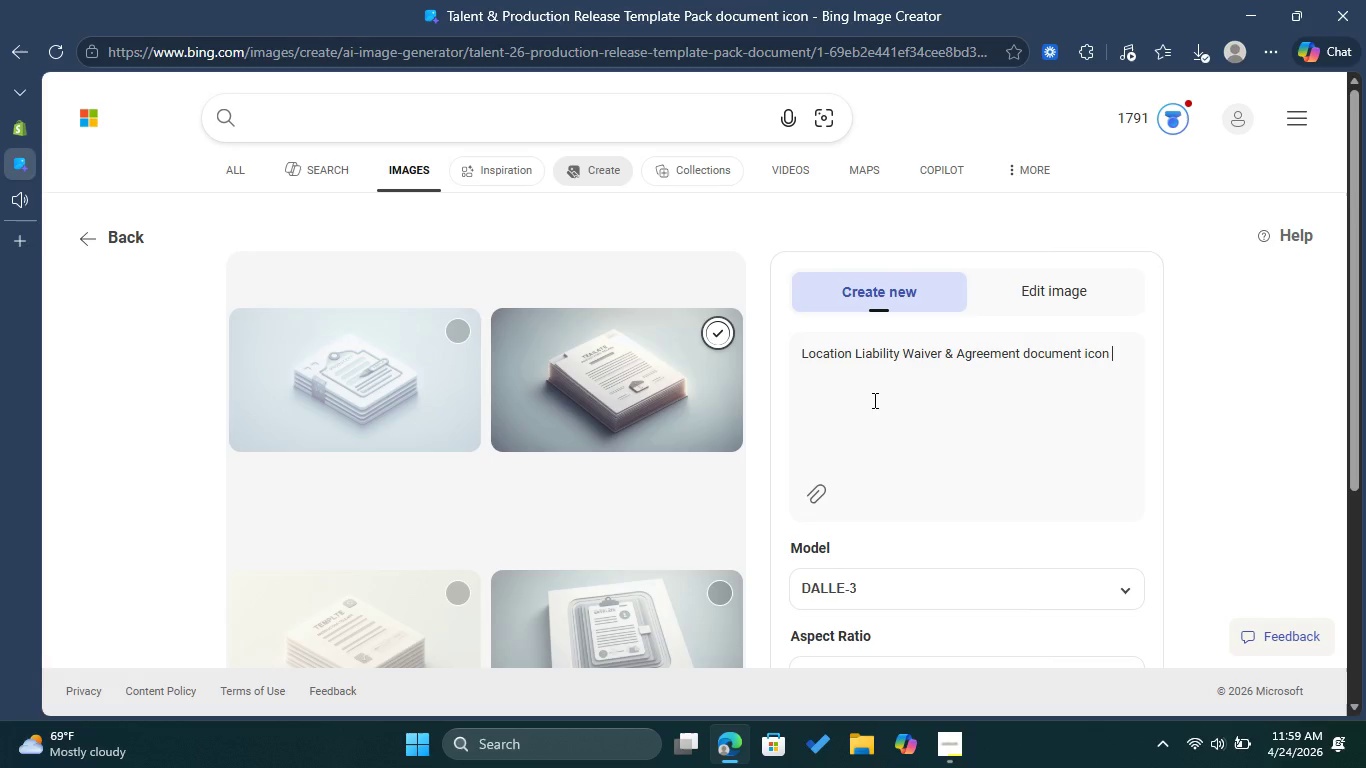 
scroll: coordinate [980, 423], scroll_direction: down, amount: 2.0
 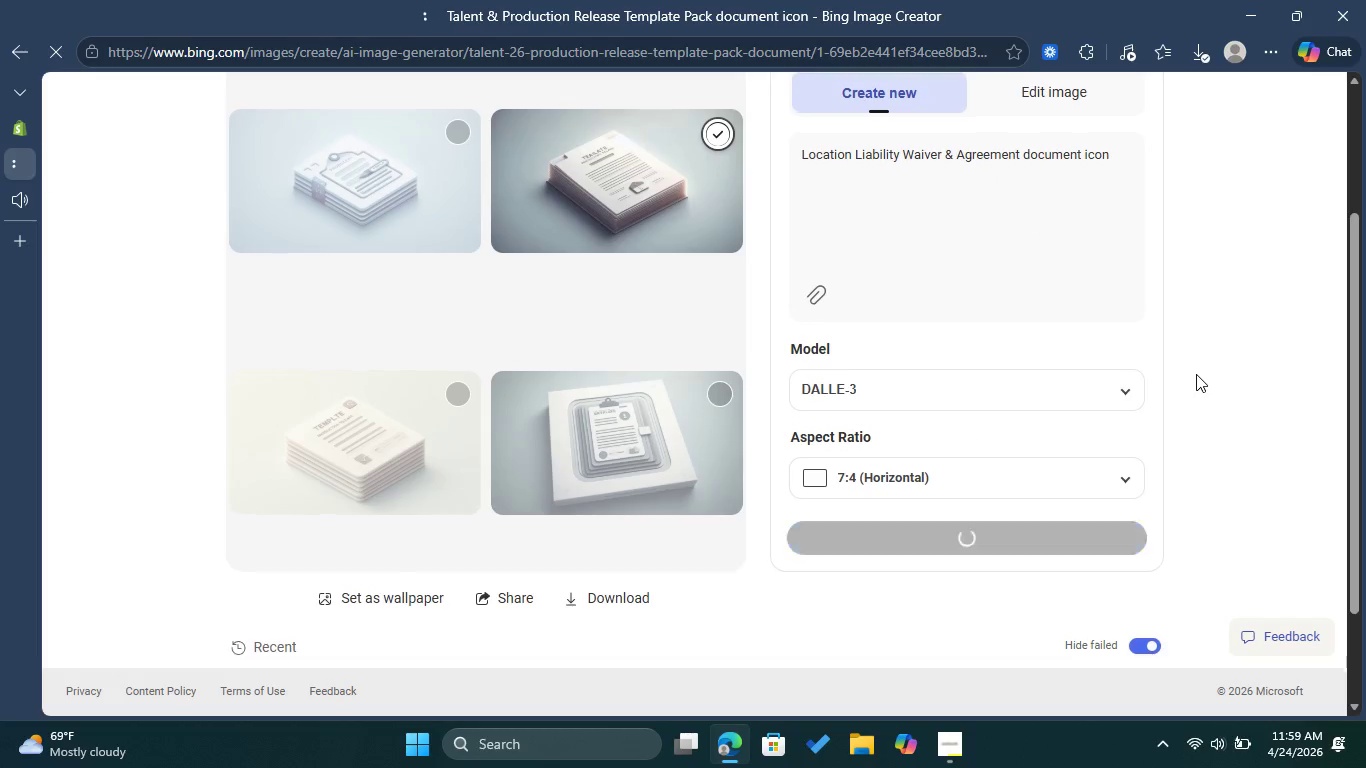 
left_click([969, 547])
 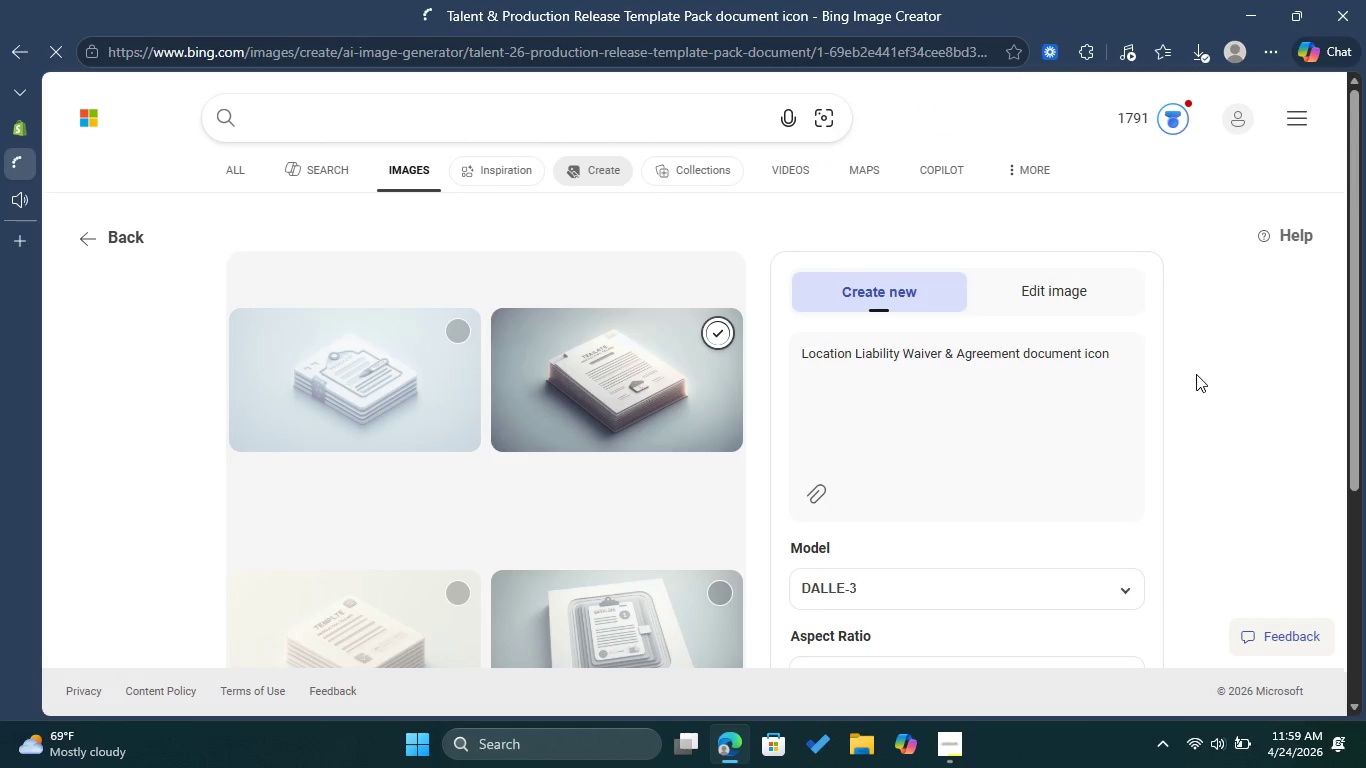 
scroll: coordinate [1196, 374], scroll_direction: up, amount: 3.0
 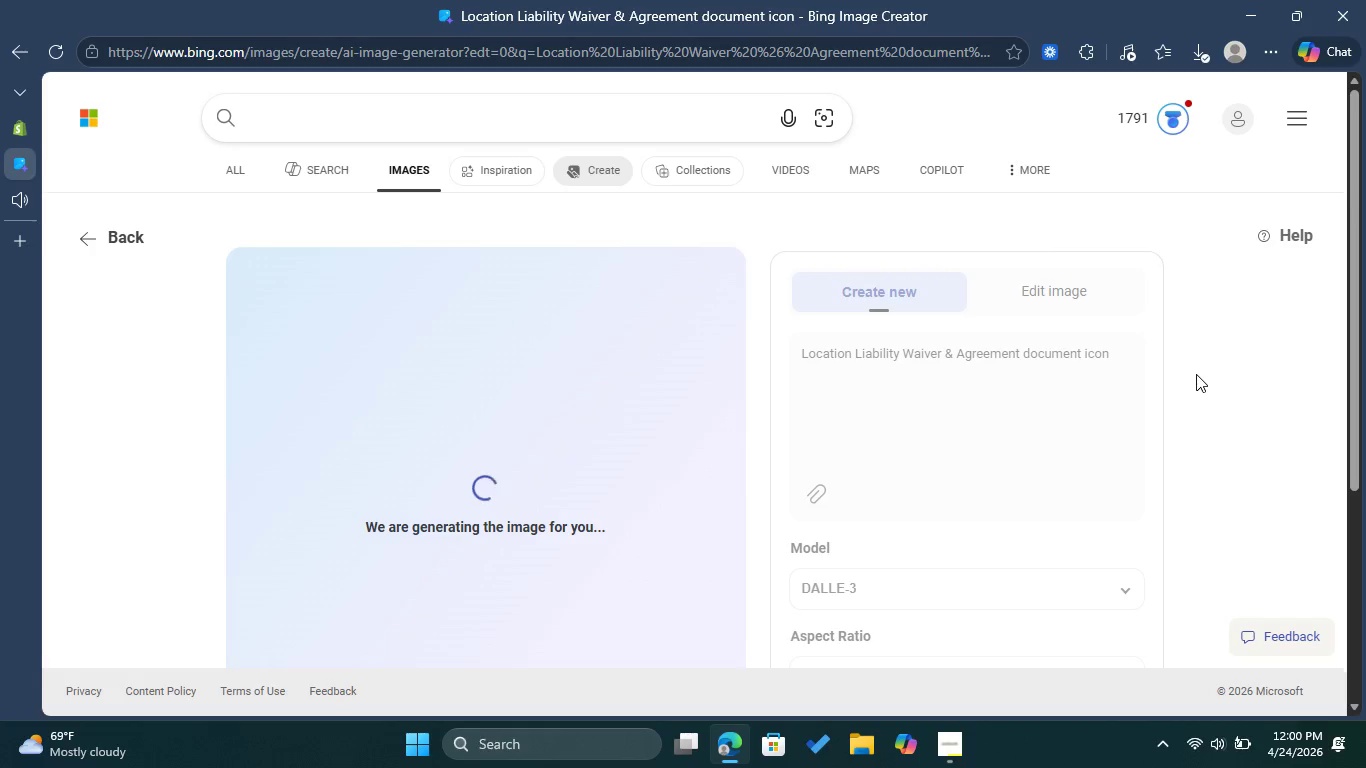 
wait(25.2)
 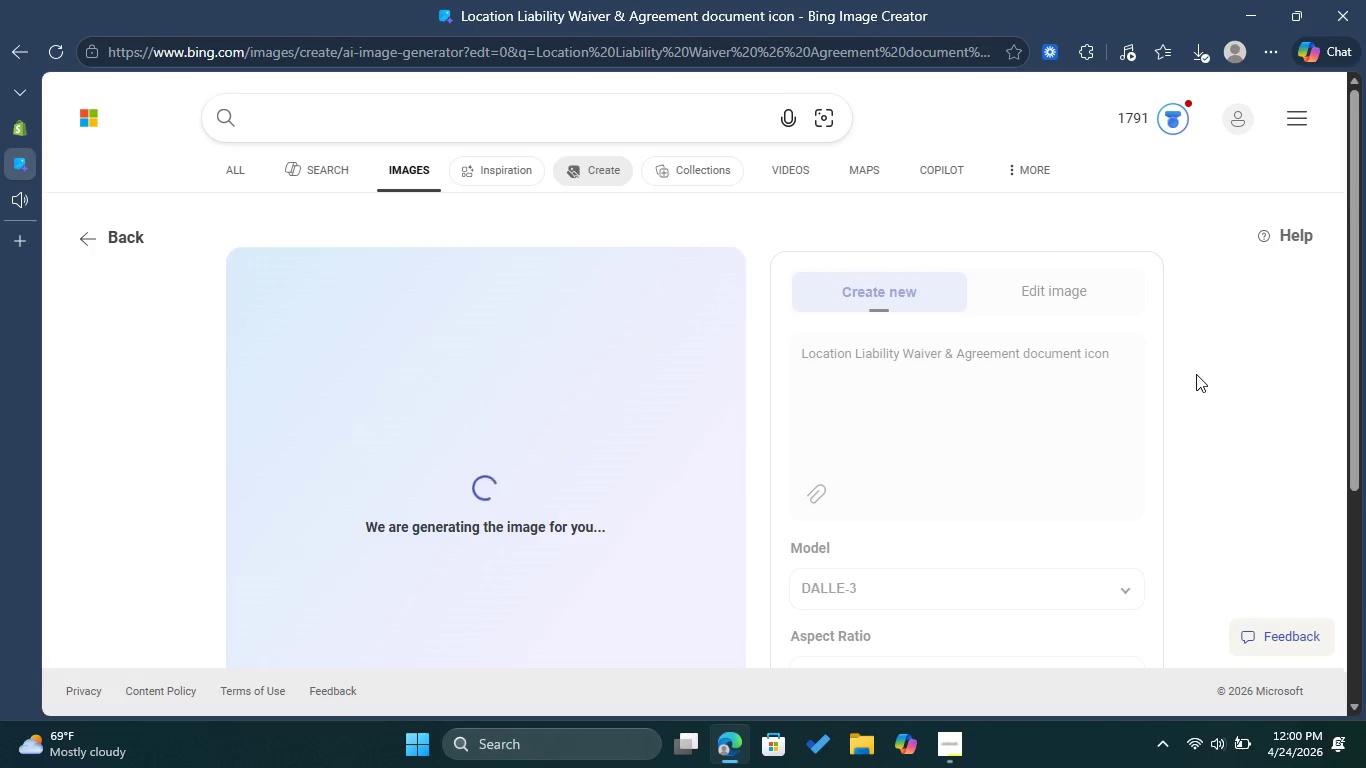 
scroll: coordinate [658, 659], scroll_direction: down, amount: 1.0
 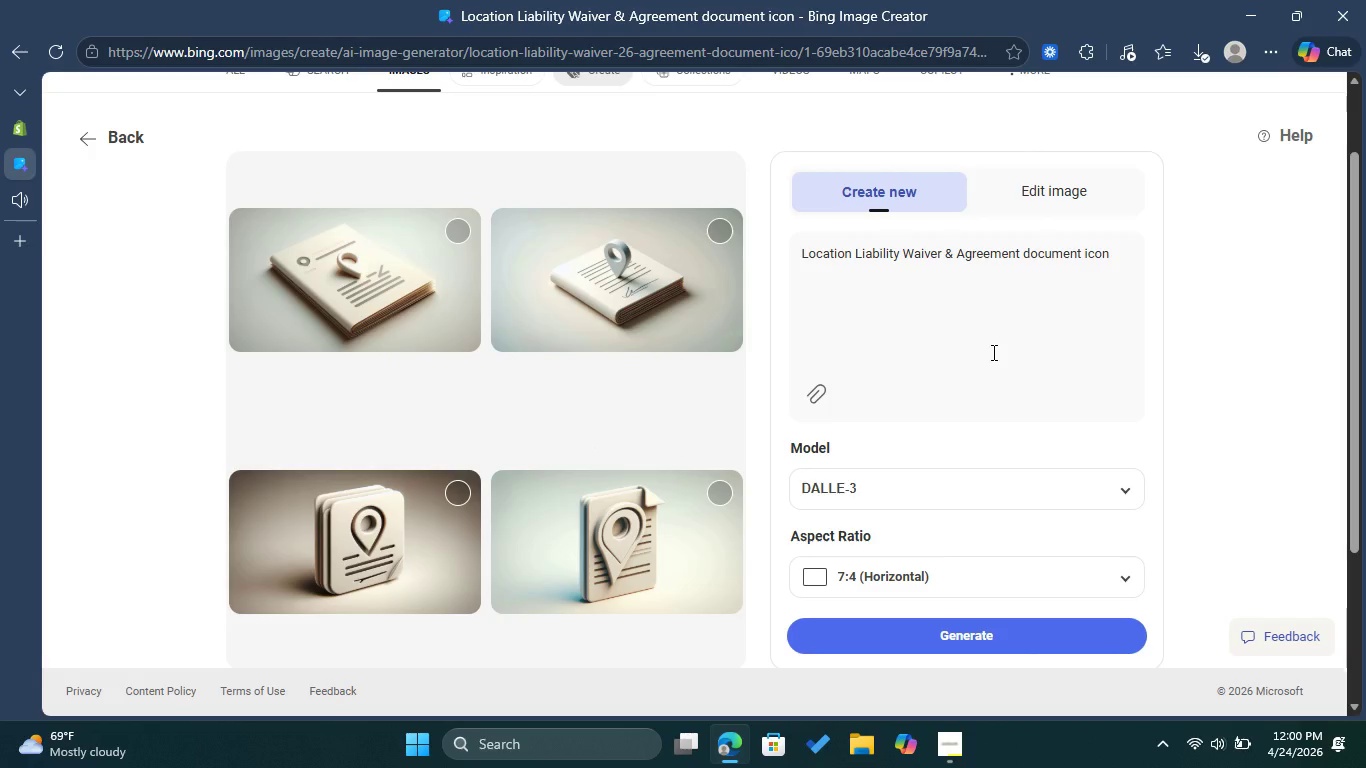 
wait(11.55)
 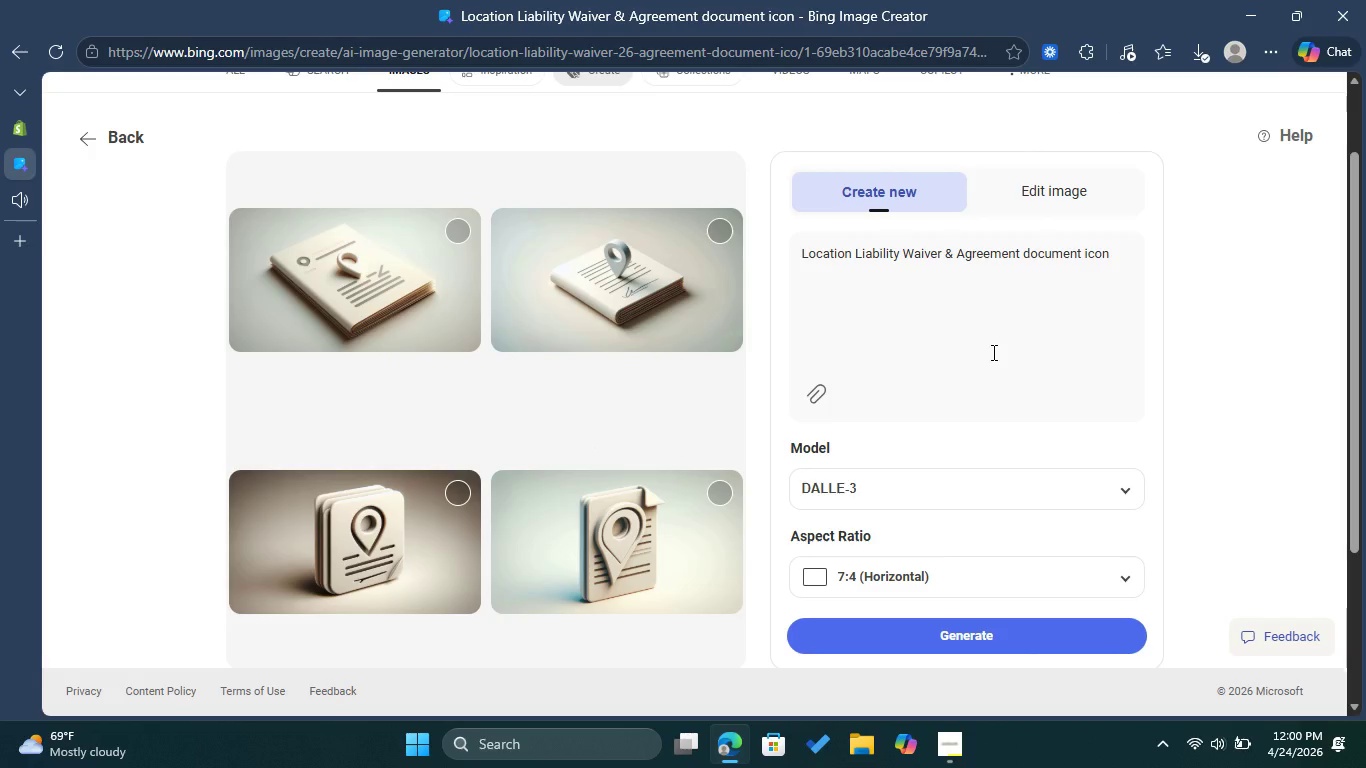 
left_click([455, 484])
 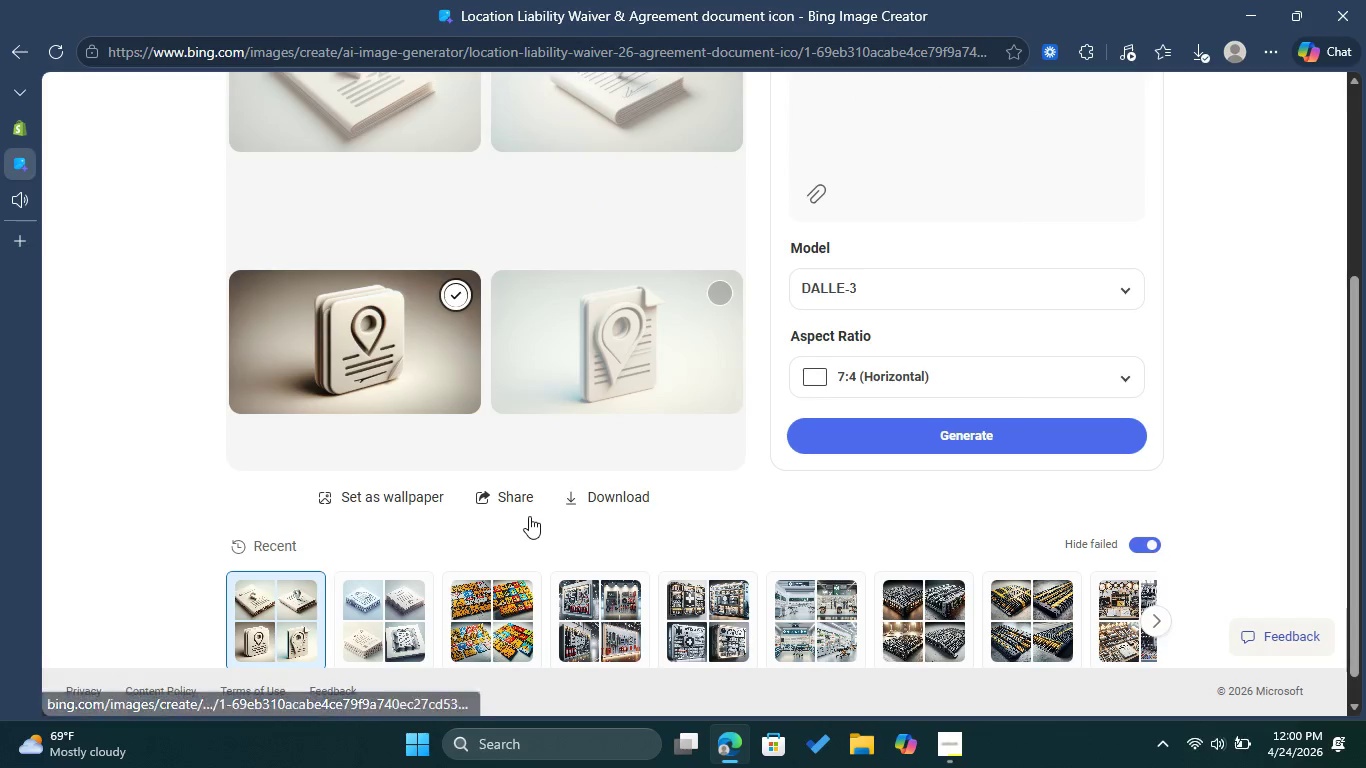 
scroll: coordinate [494, 495], scroll_direction: down, amount: 2.0
 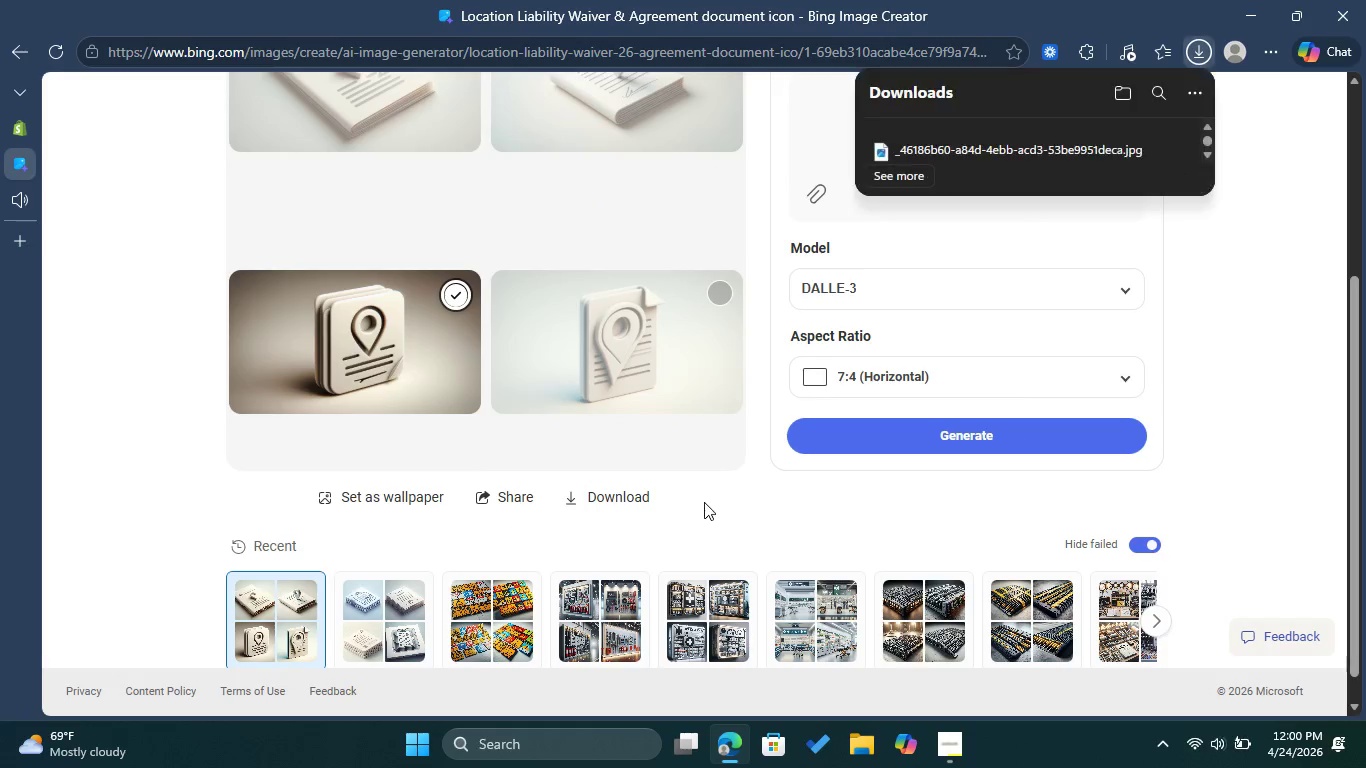 
left_click([603, 508])
 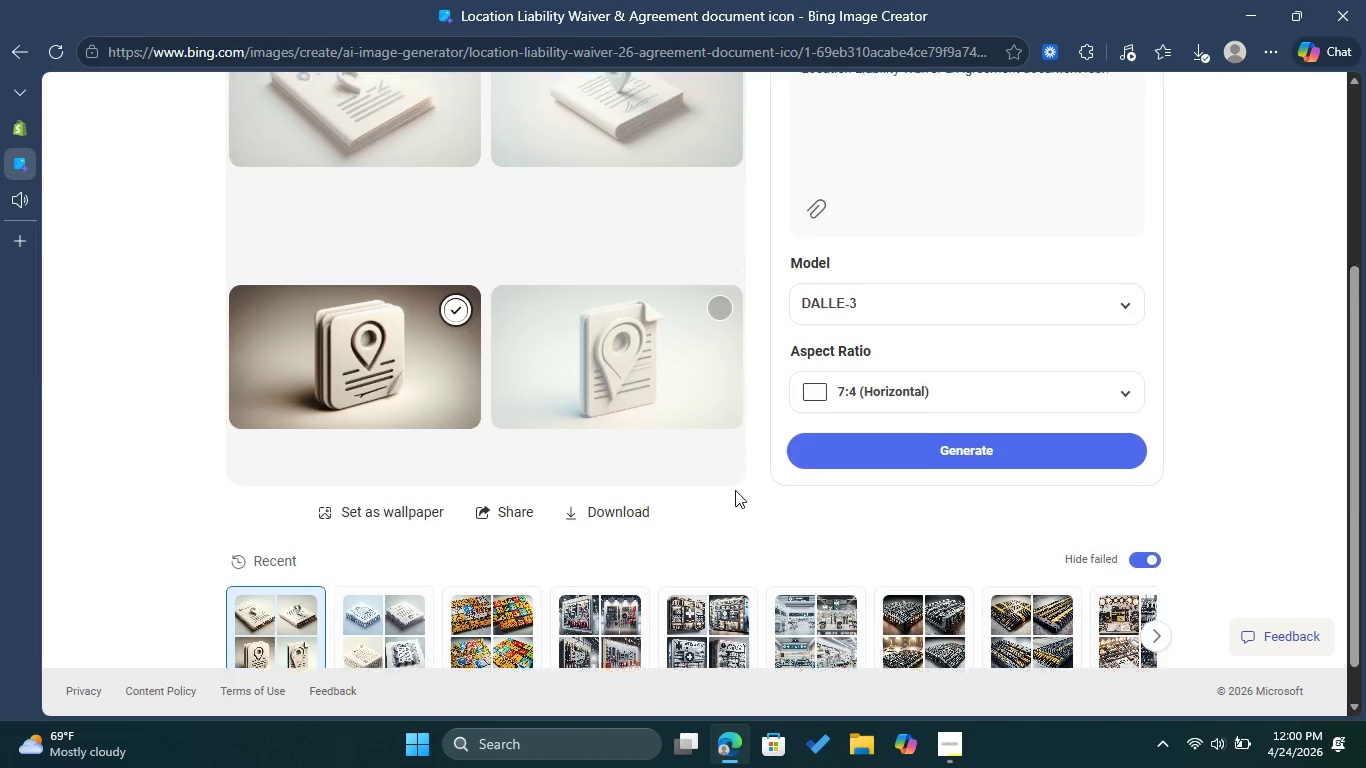 
left_click([732, 495])
 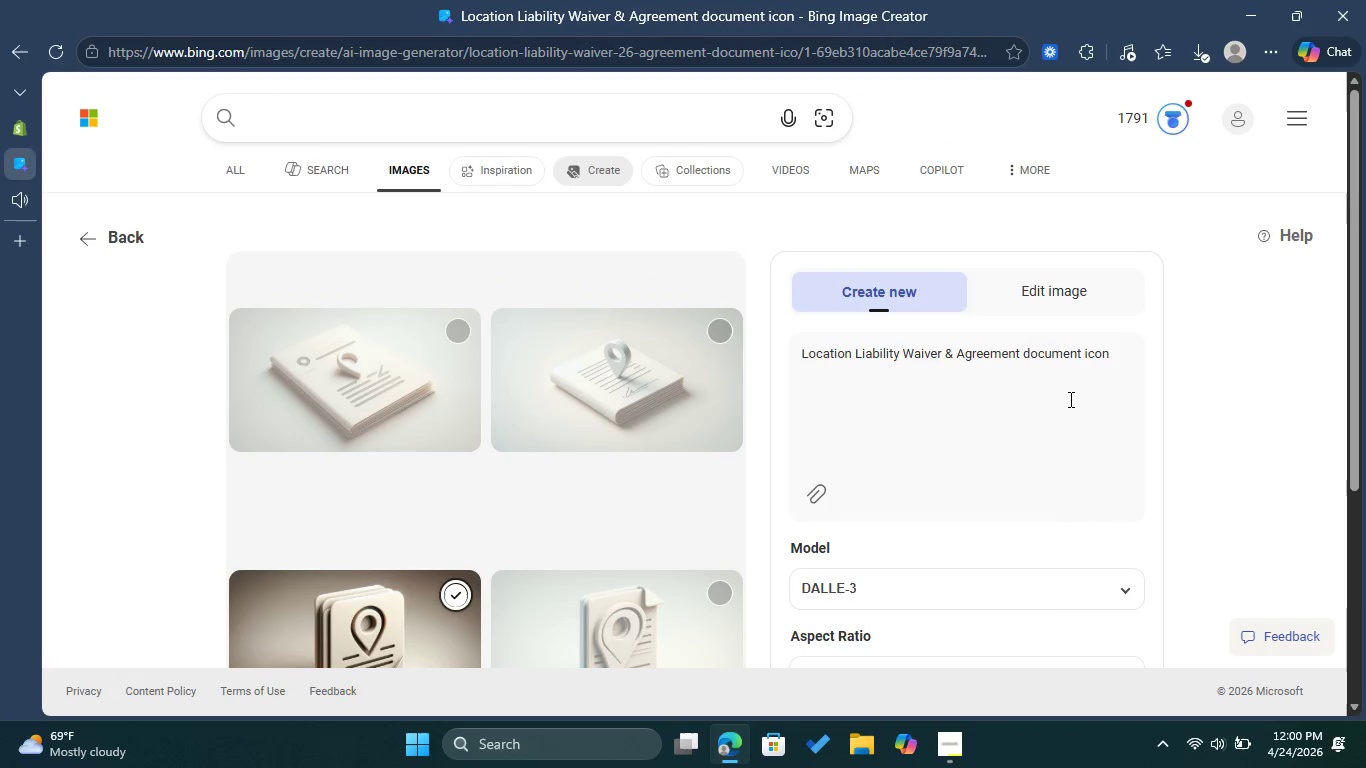 
scroll: coordinate [735, 490], scroll_direction: up, amount: 3.0
 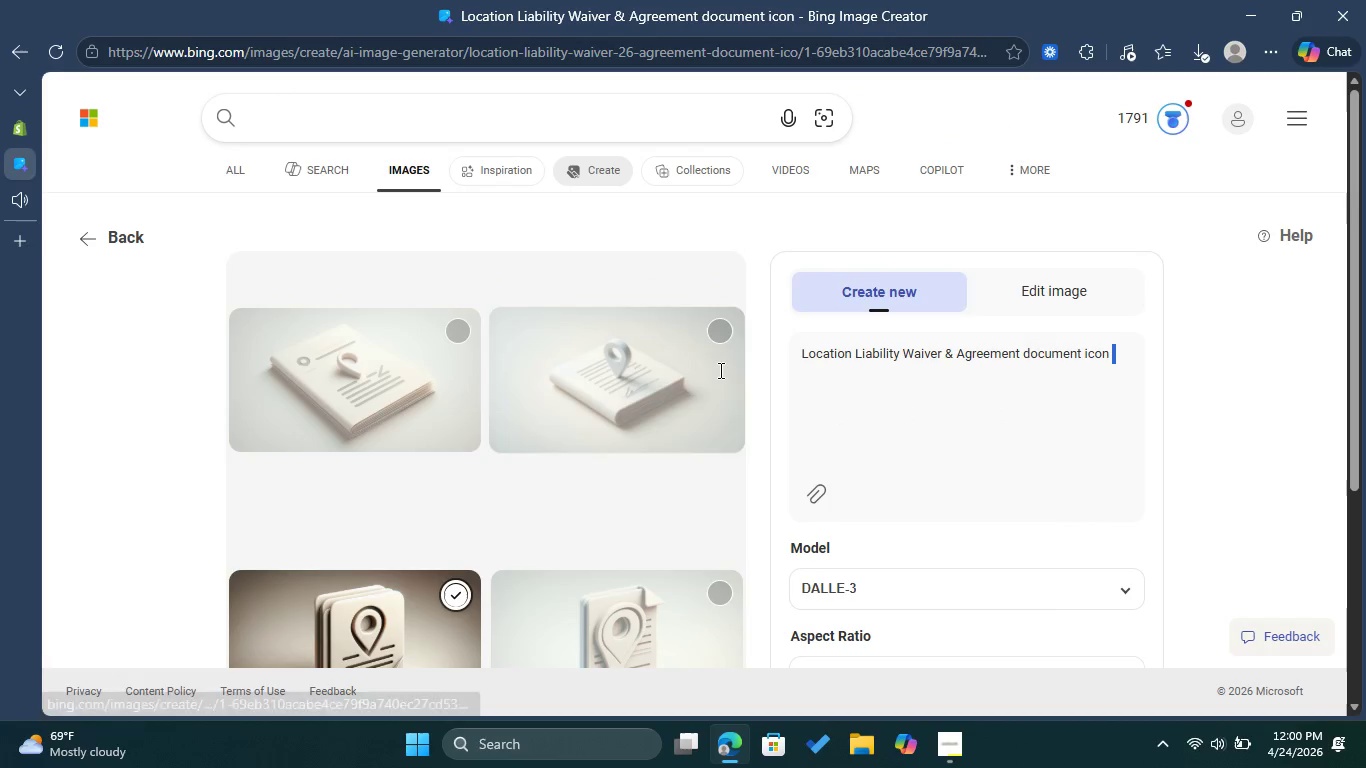 
left_click_drag(start_coordinate=[1124, 354], to_coordinate=[793, 360])
 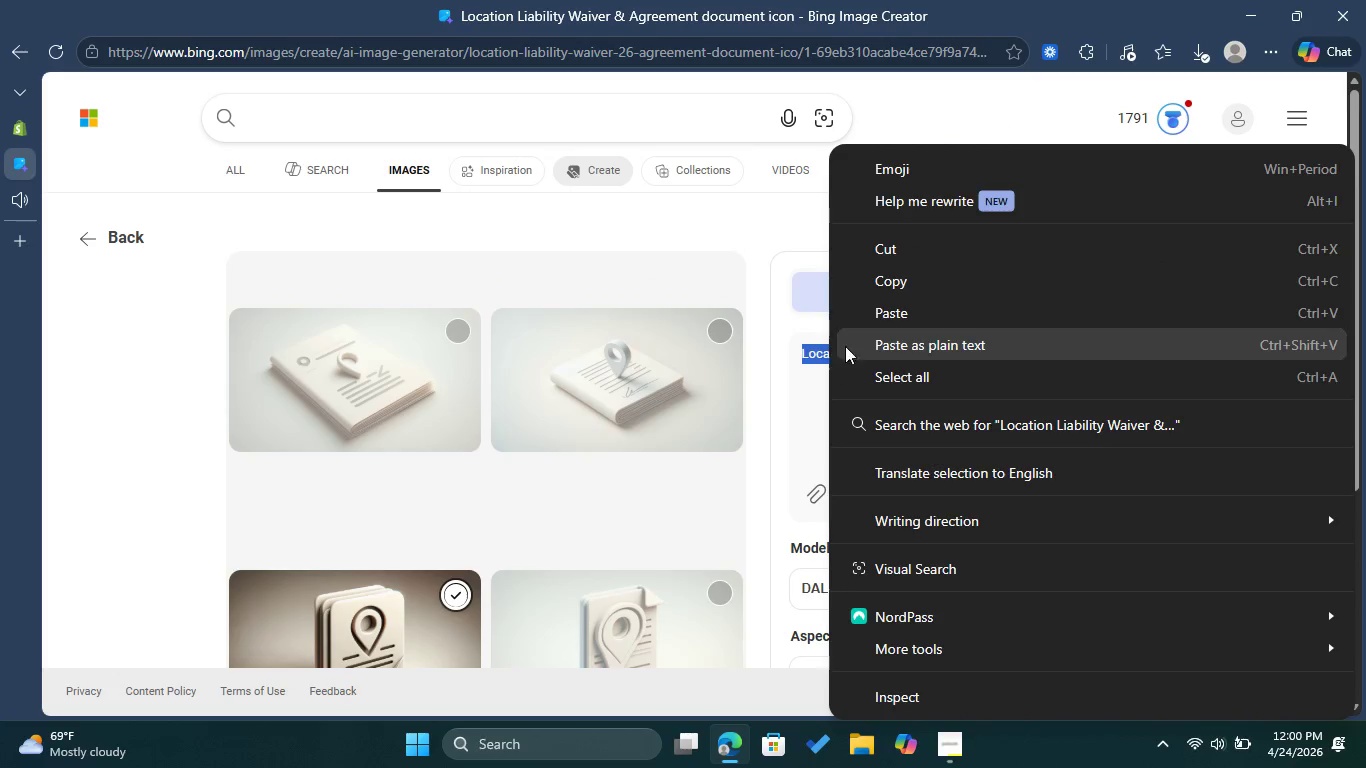 
right_click([829, 353])
 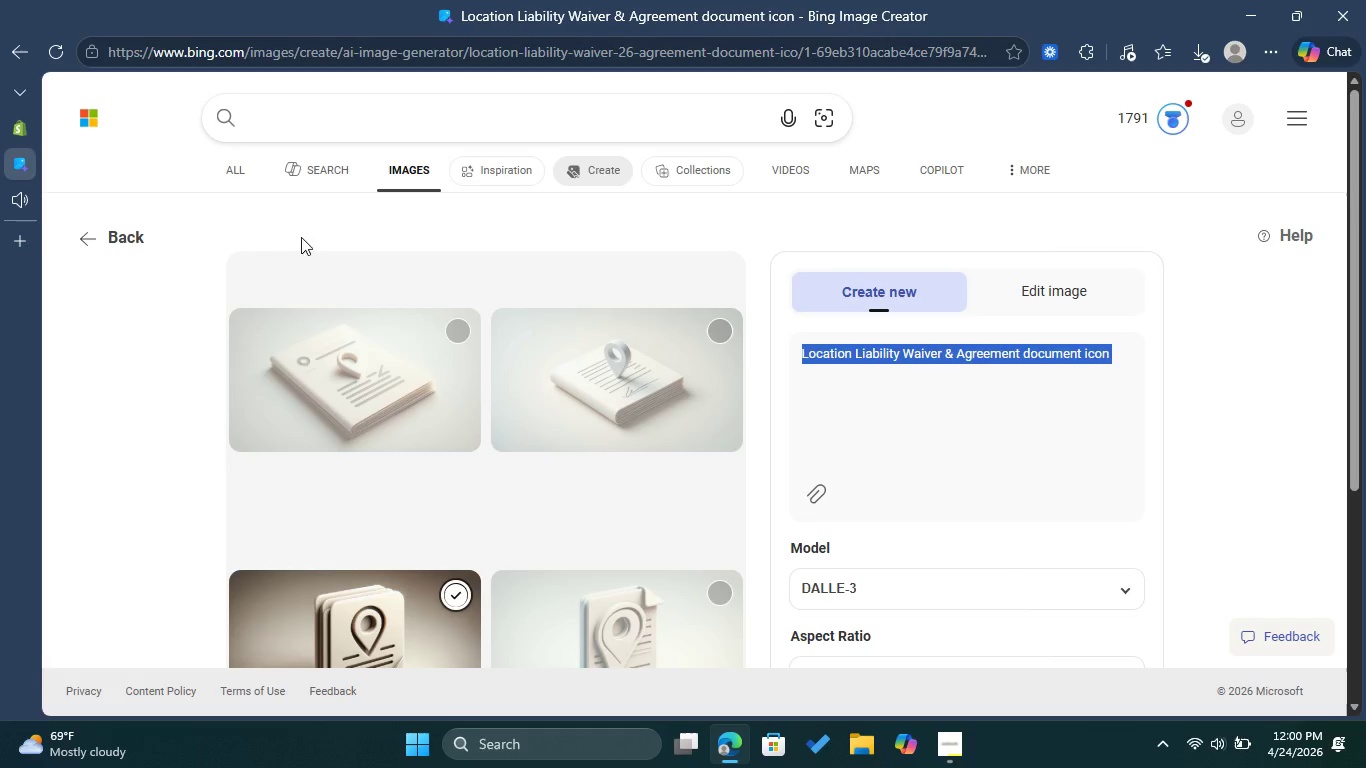 
left_click([891, 286])
 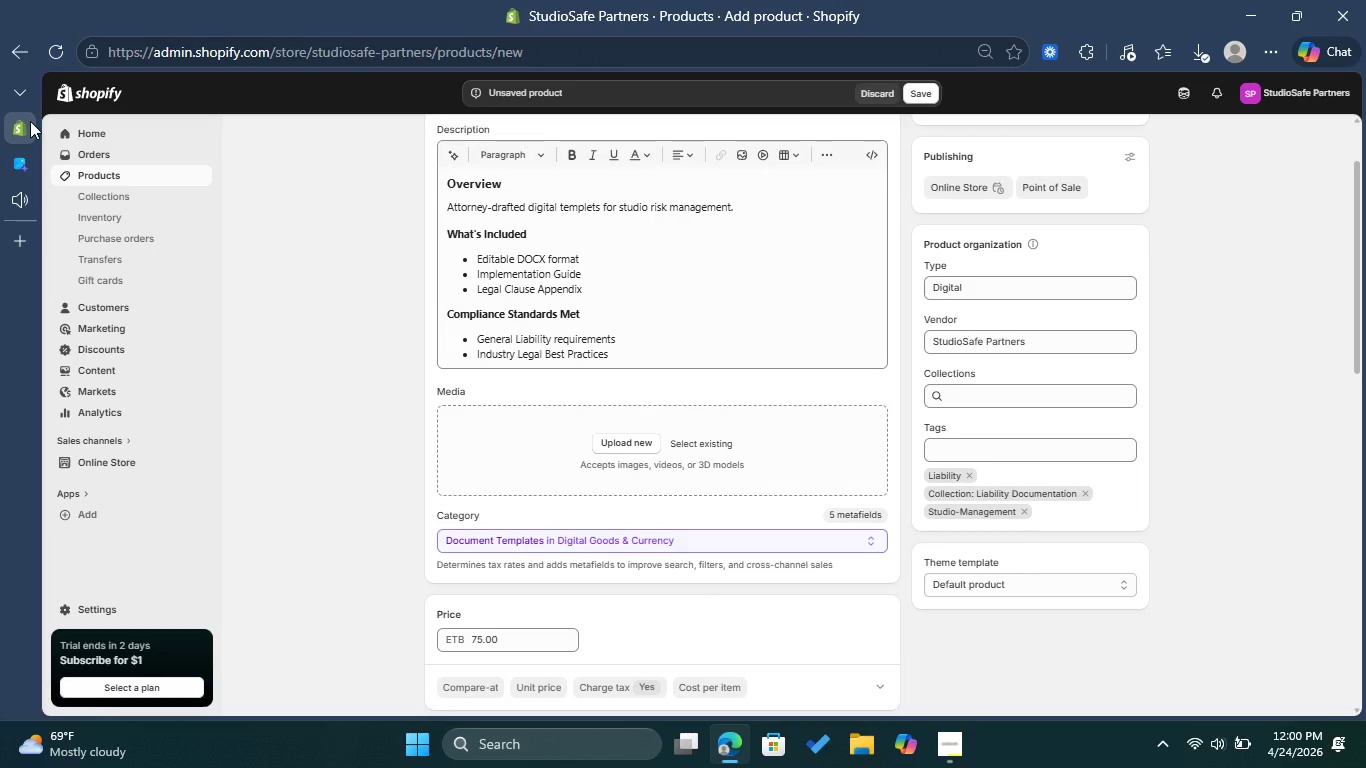 
left_click([30, 121])
 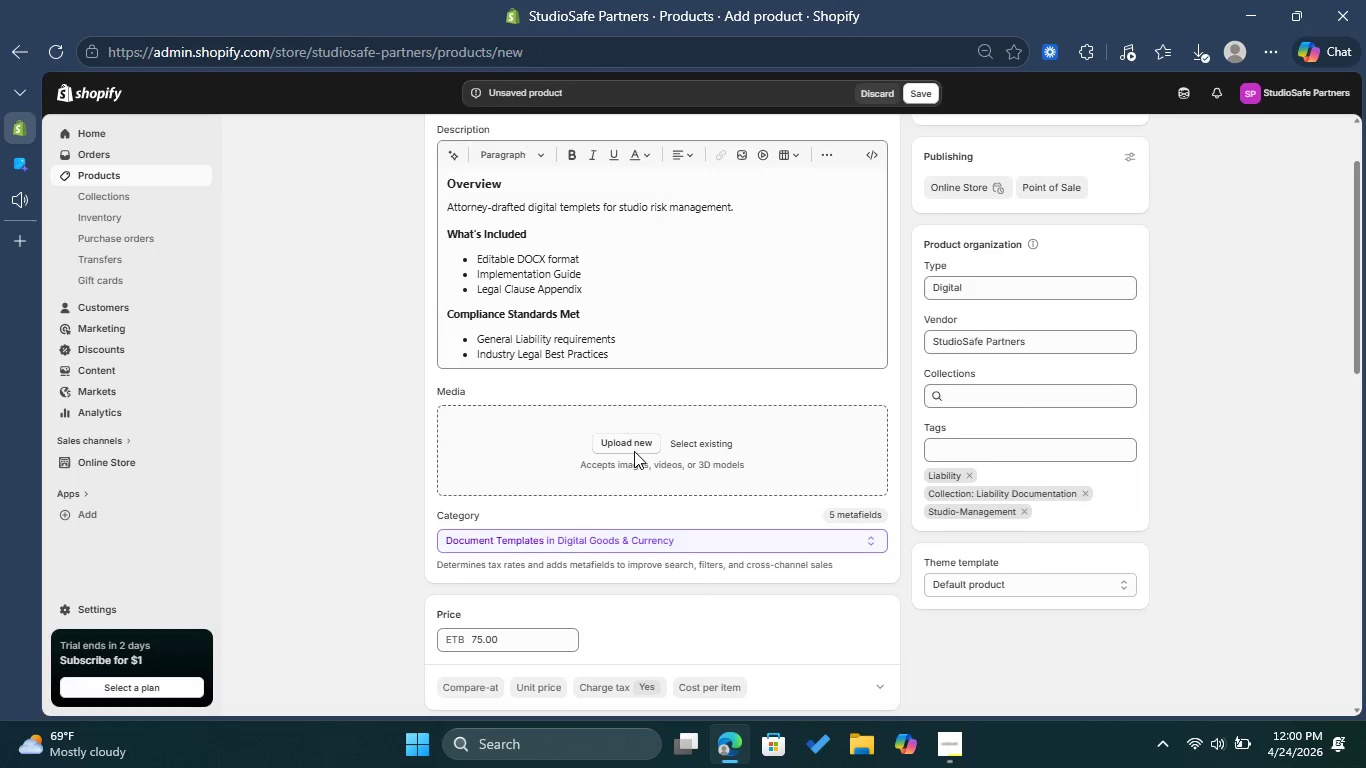 
left_click([634, 451])
 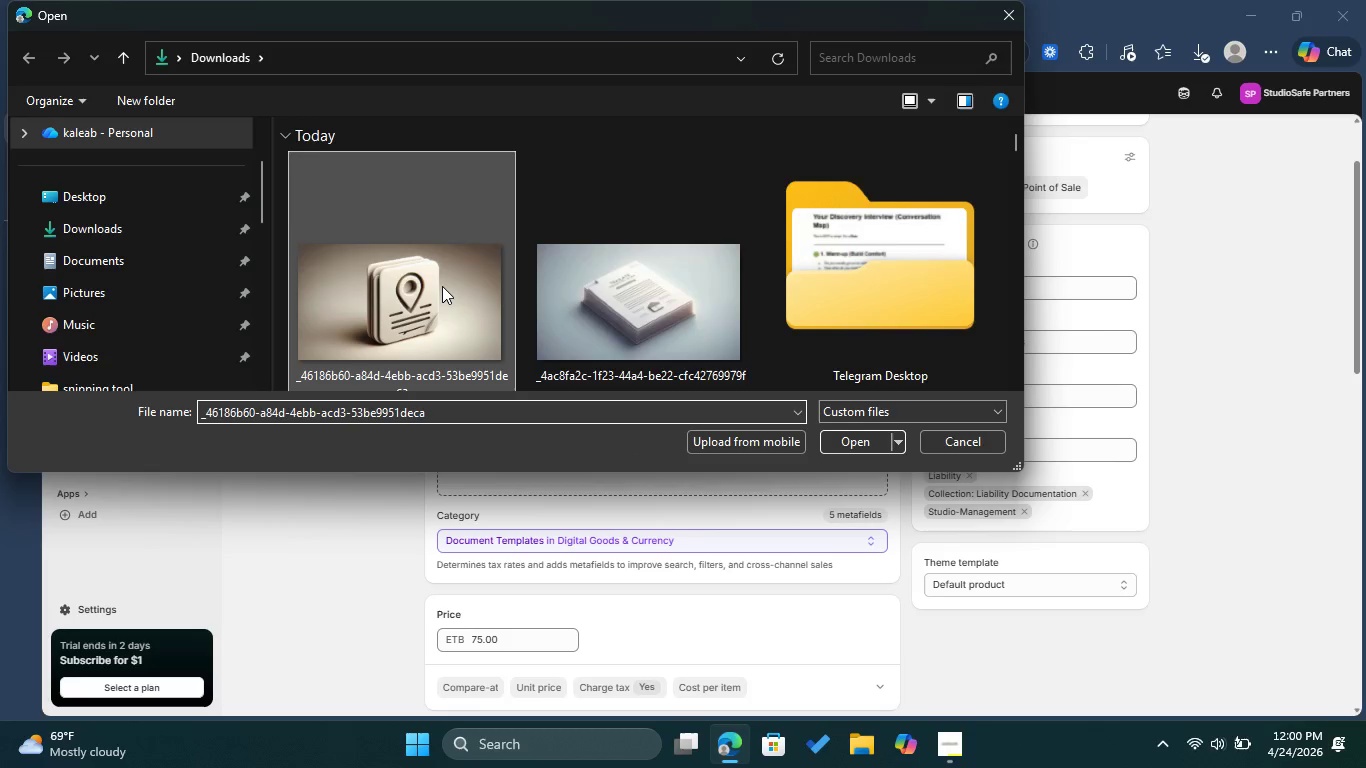 
left_click([442, 286])
 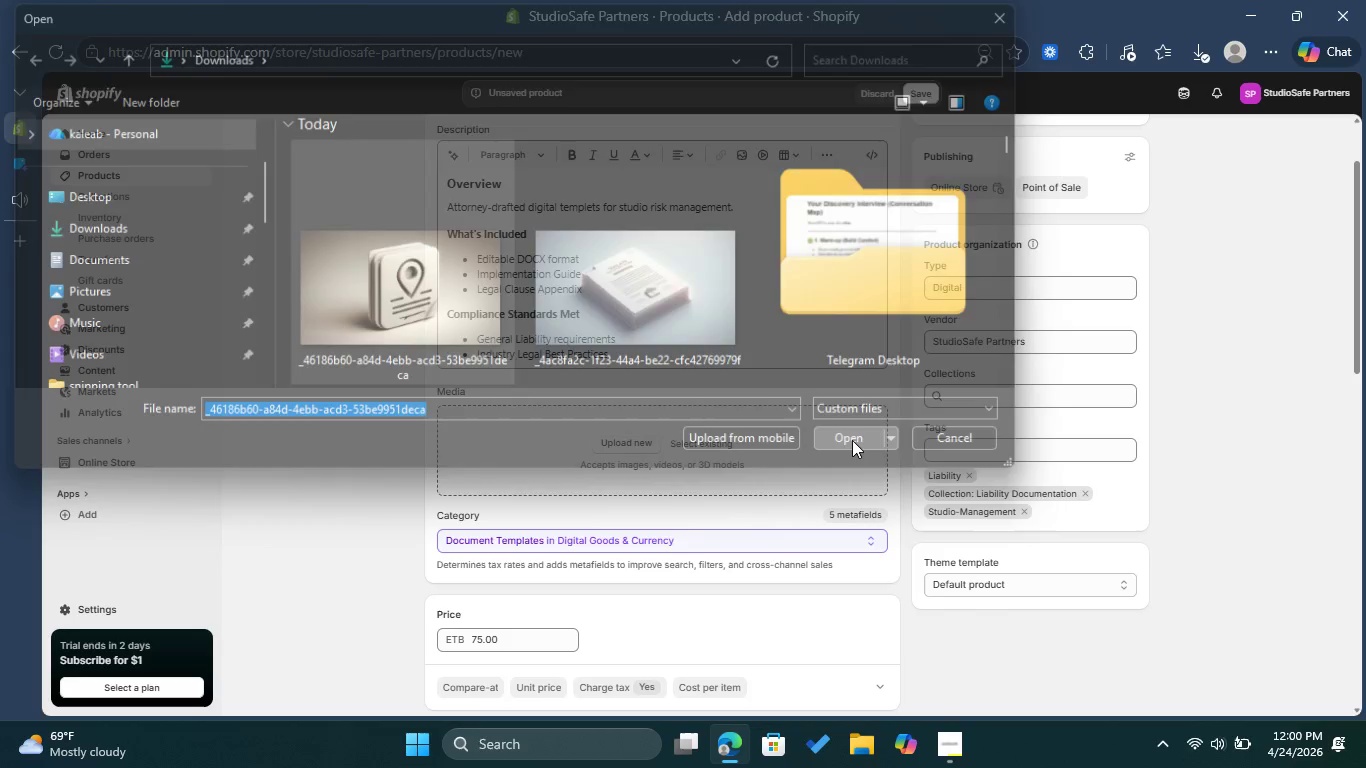 
left_click([852, 440])
 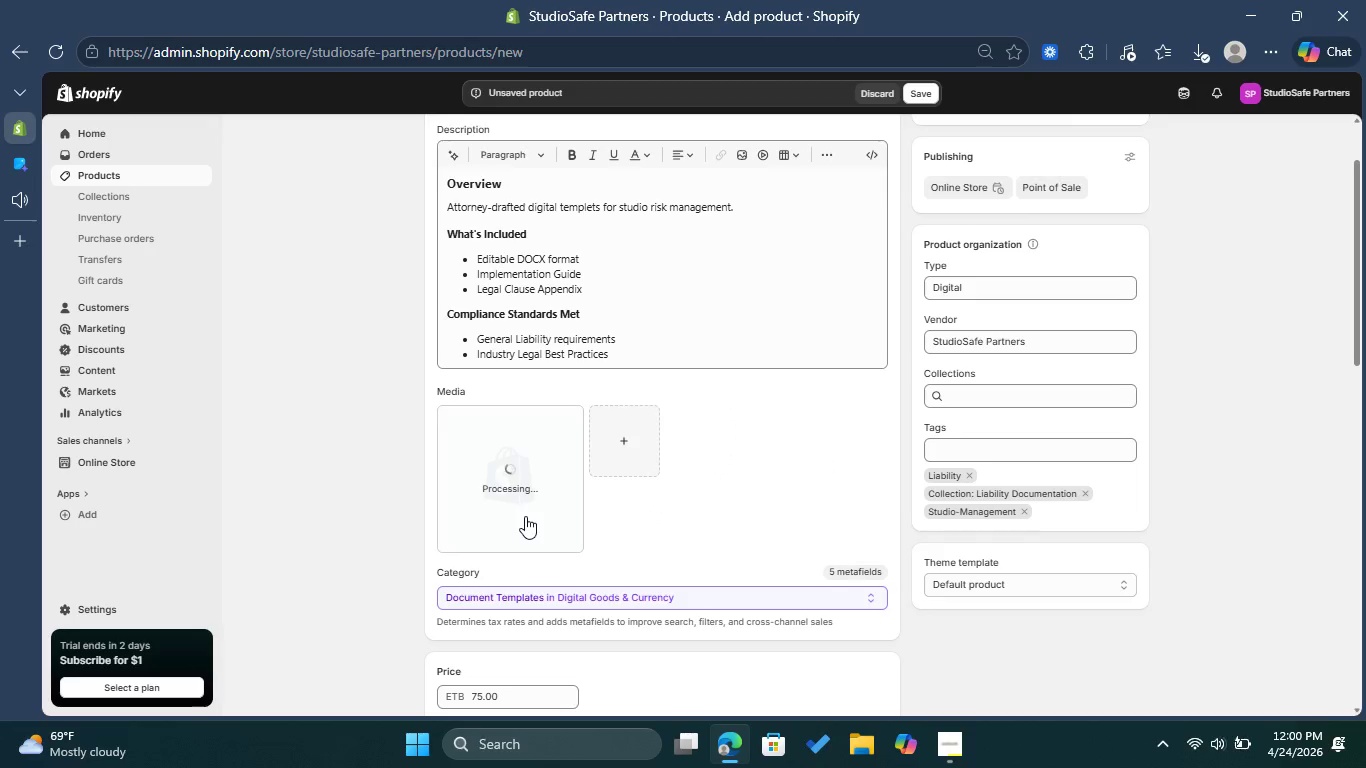 
wait(6.92)
 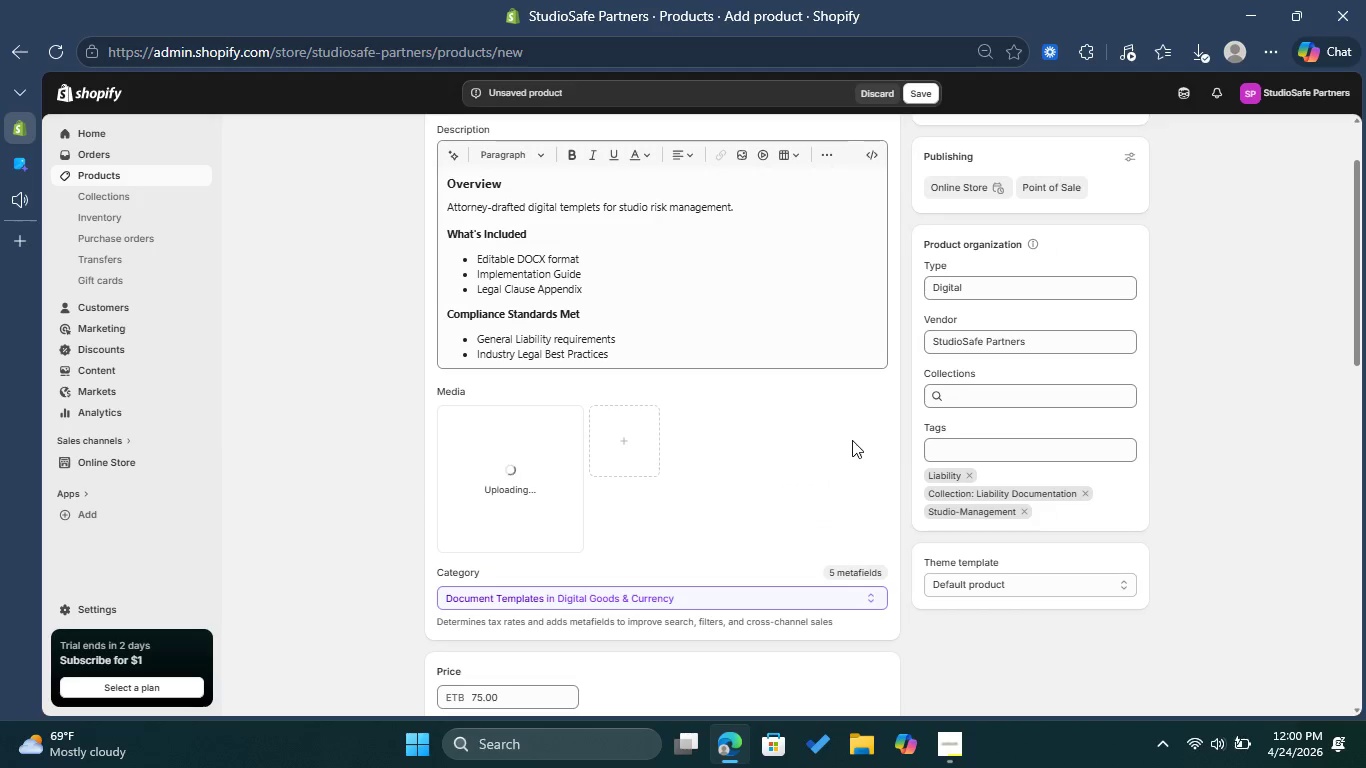 
left_click([533, 507])
 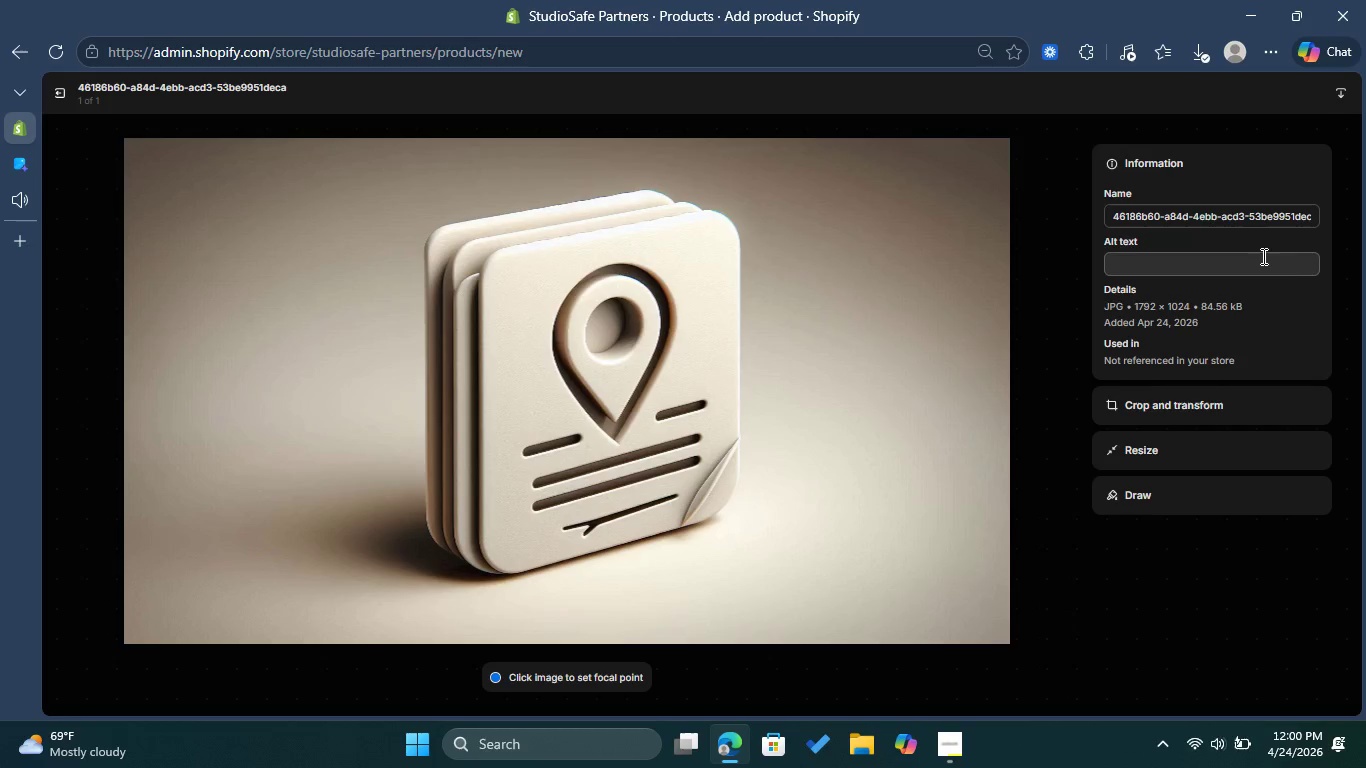 
left_click([1262, 256])
 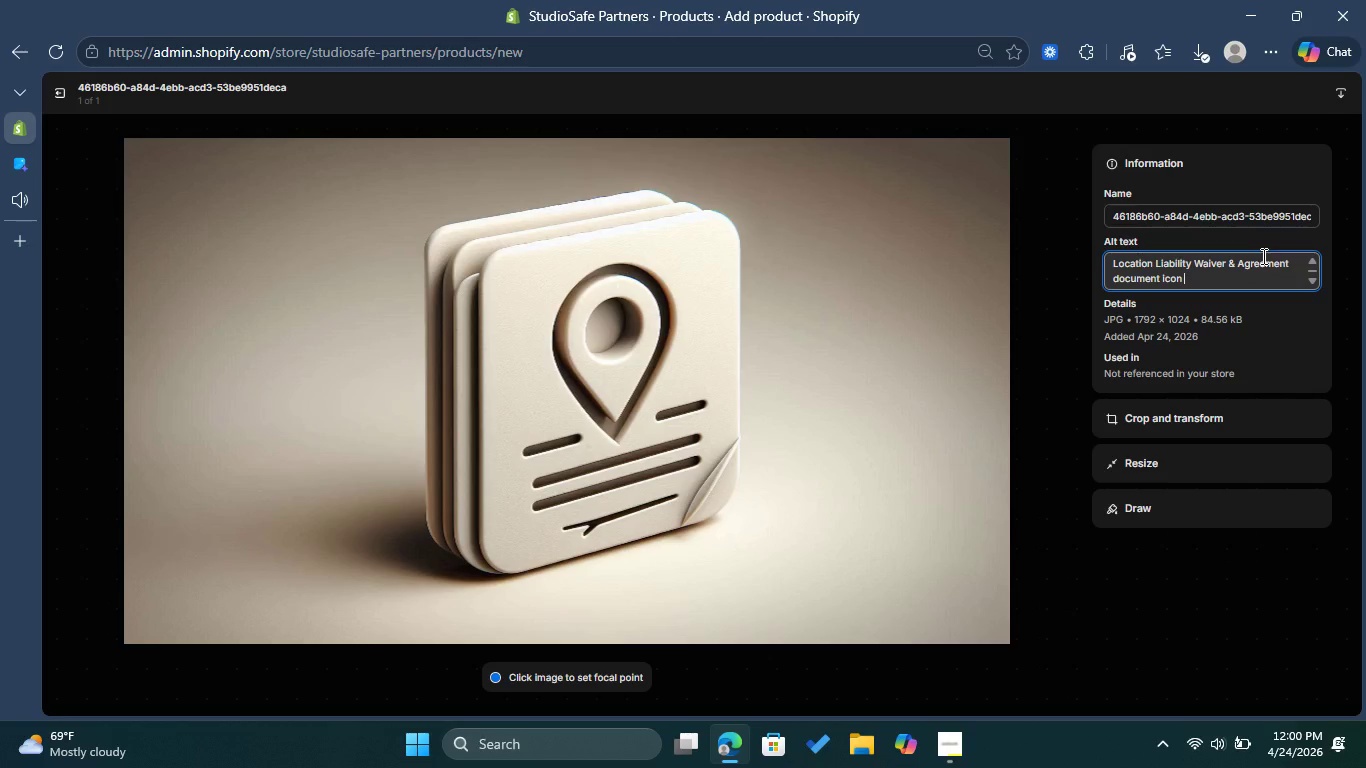 
key(Control+ControlLeft)
 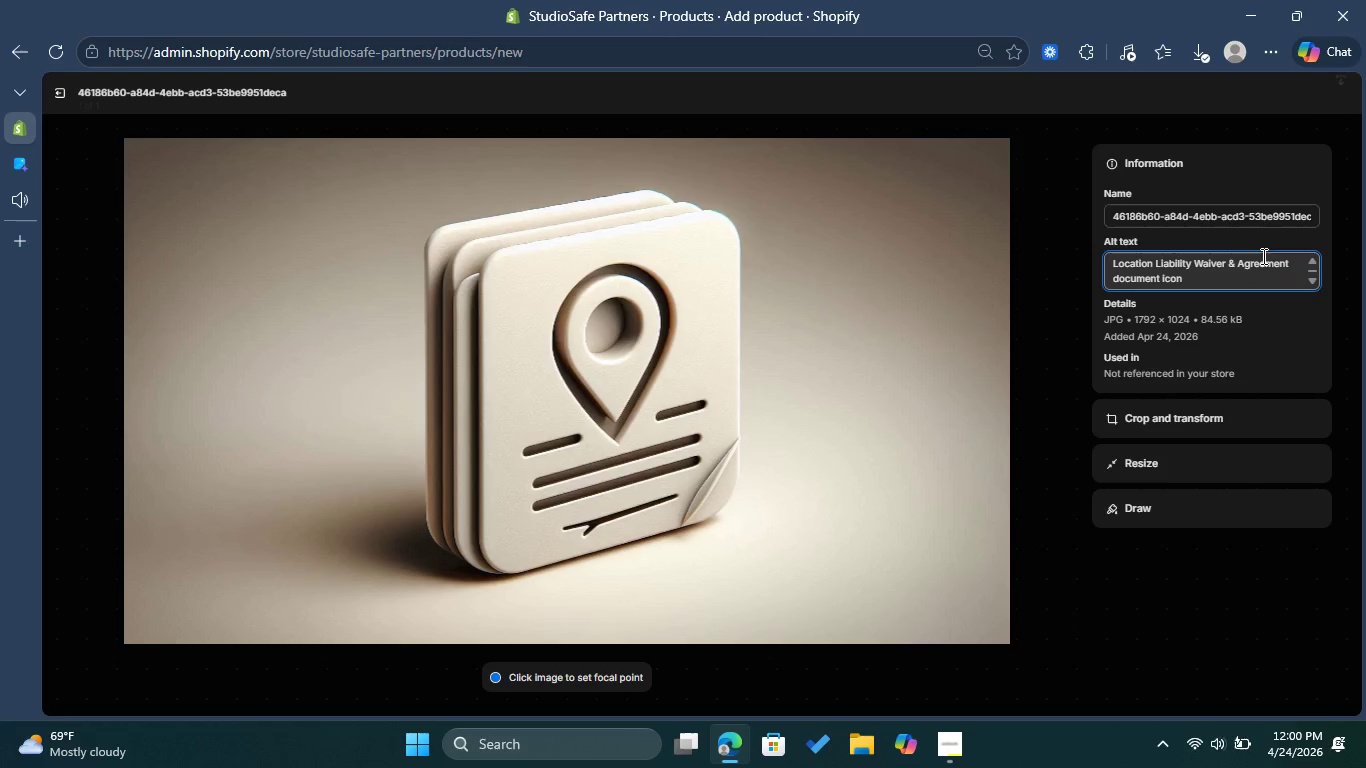 
key(Control+V)
 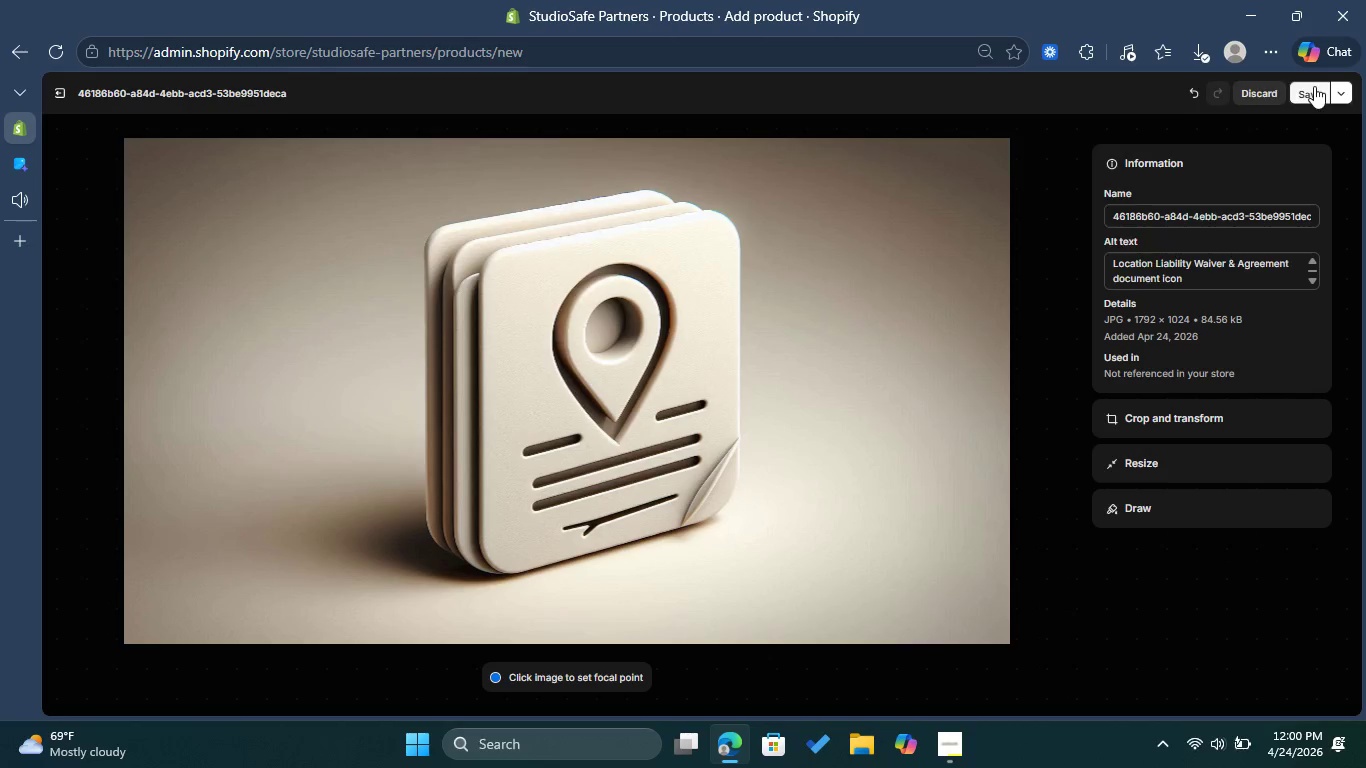 
left_click([1314, 86])
 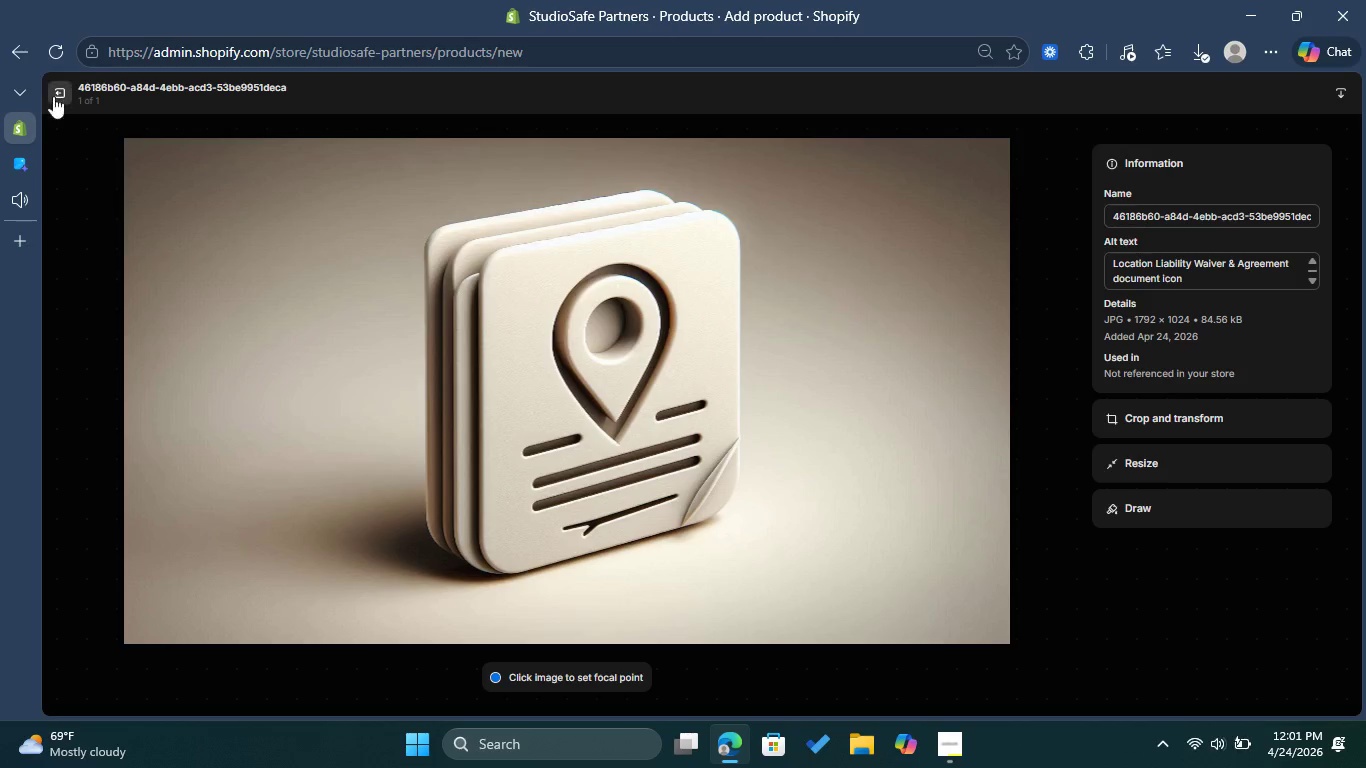 
left_click([55, 92])
 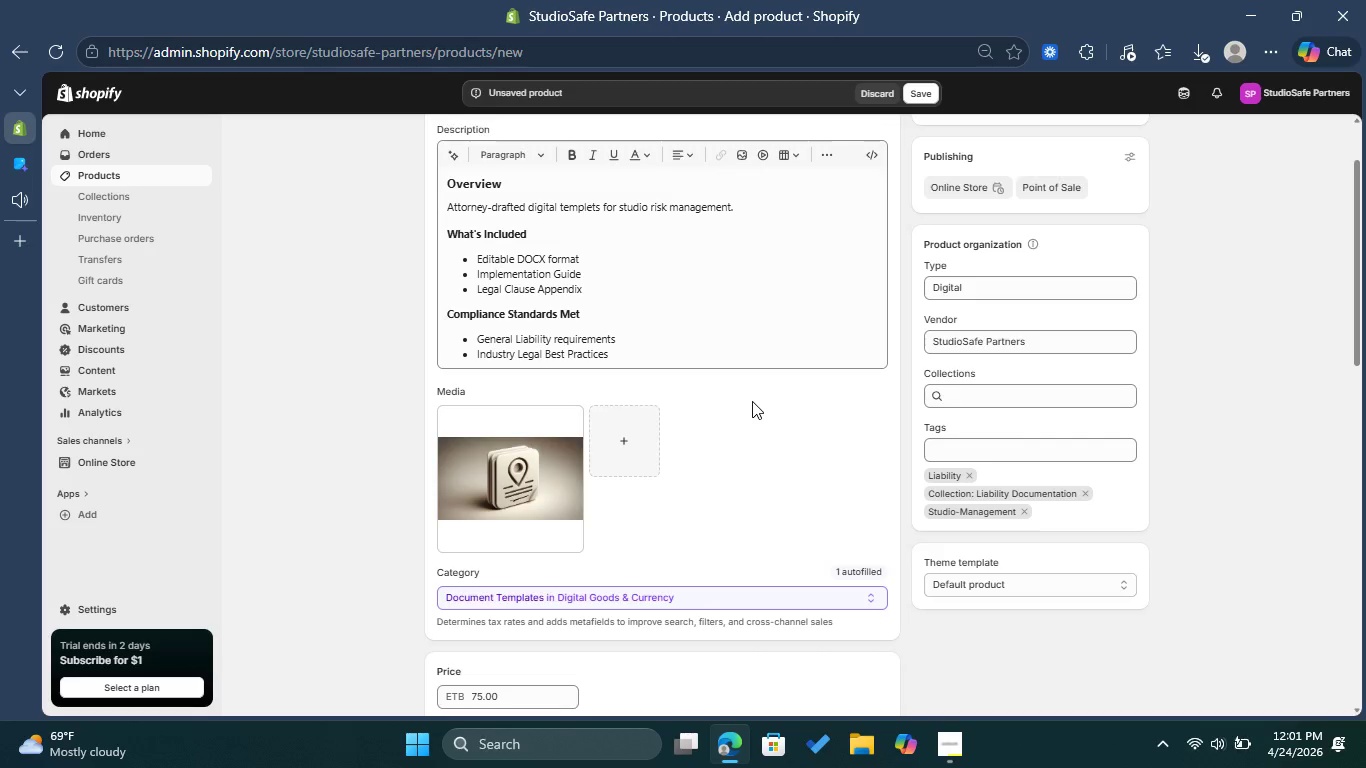 
scroll: coordinate [752, 401], scroll_direction: down, amount: 12.0
 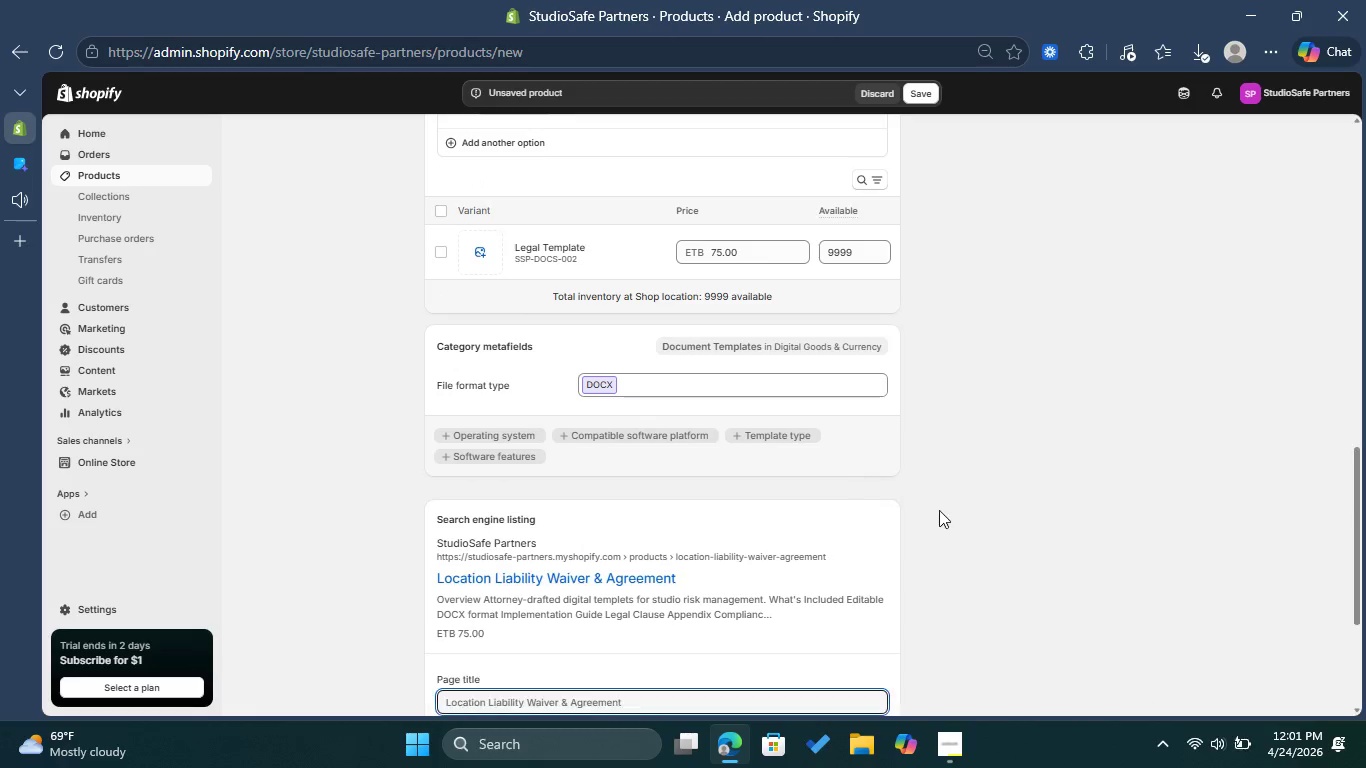 
left_click([884, 522])
 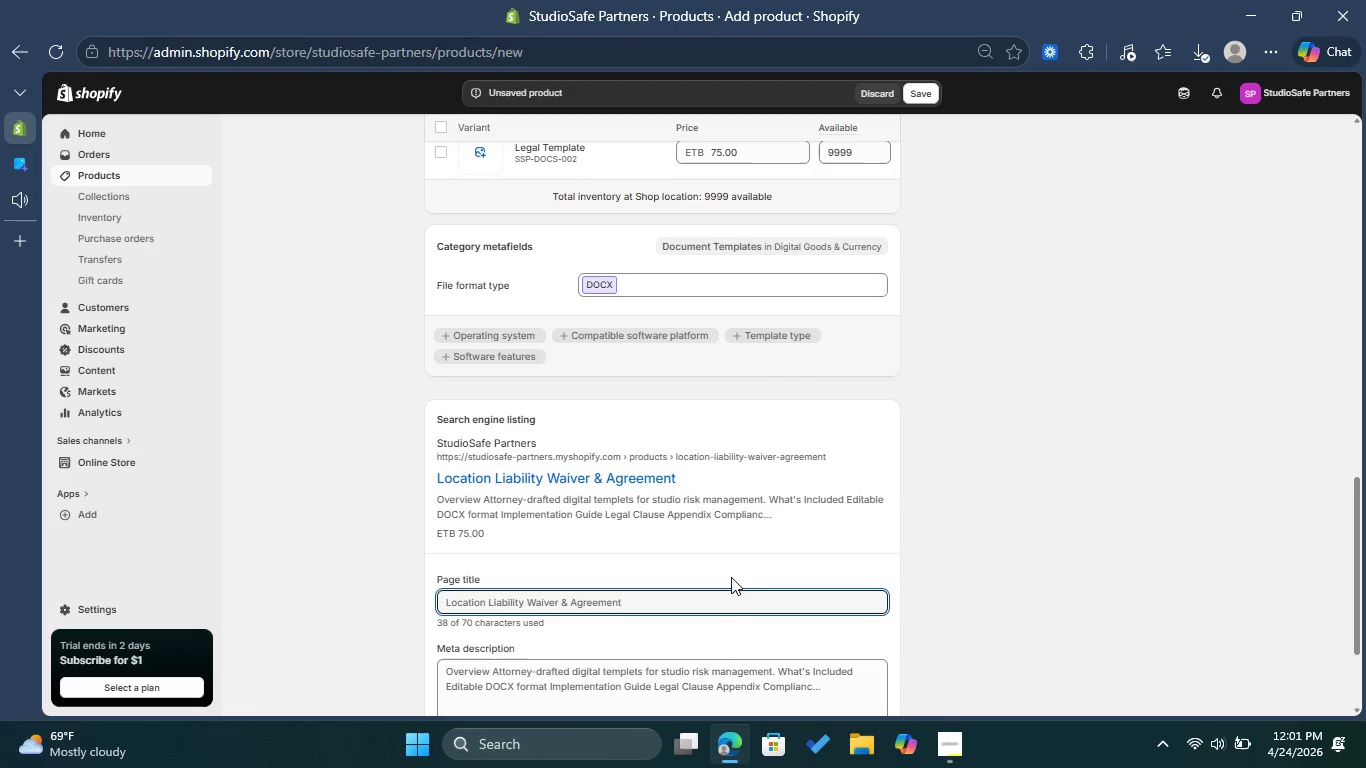 
scroll: coordinate [939, 510], scroll_direction: down, amount: 1.0
 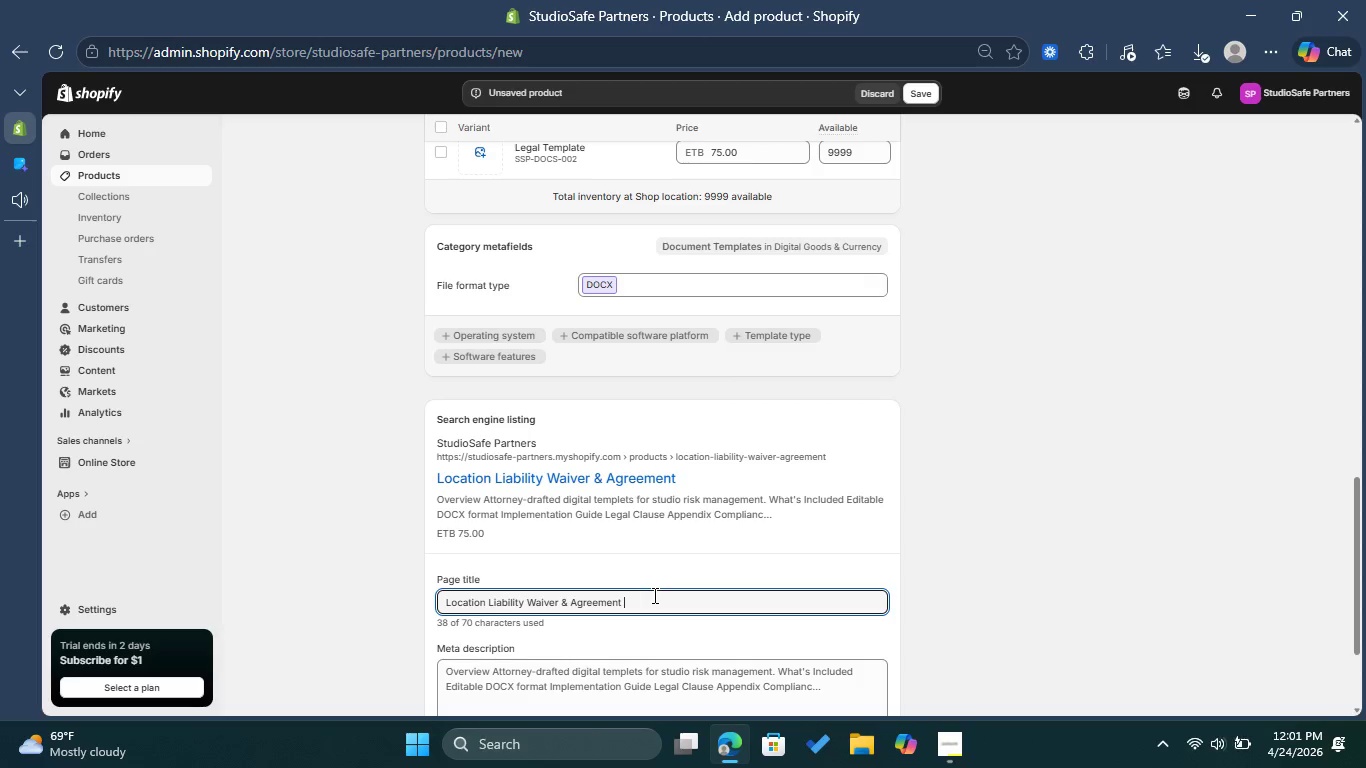 
left_click([653, 595])
 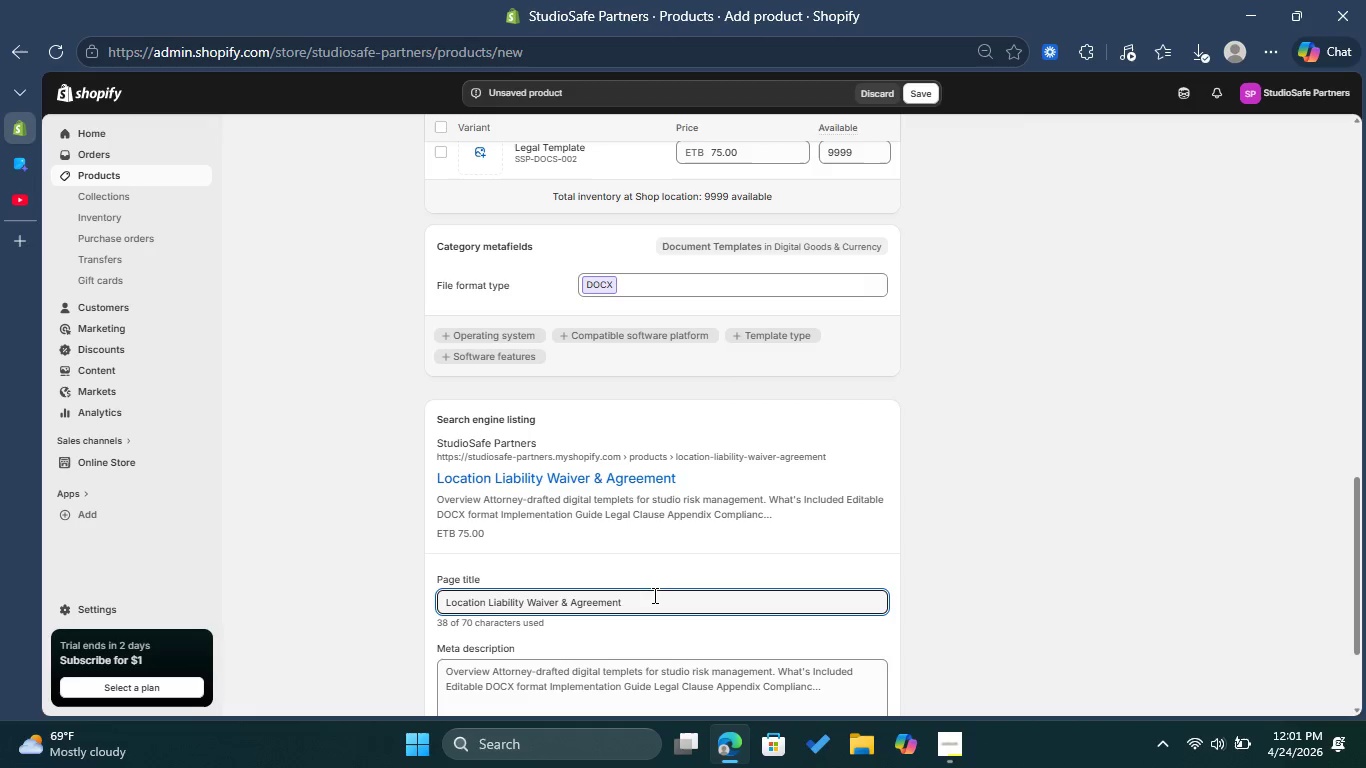 
wait(5.05)
 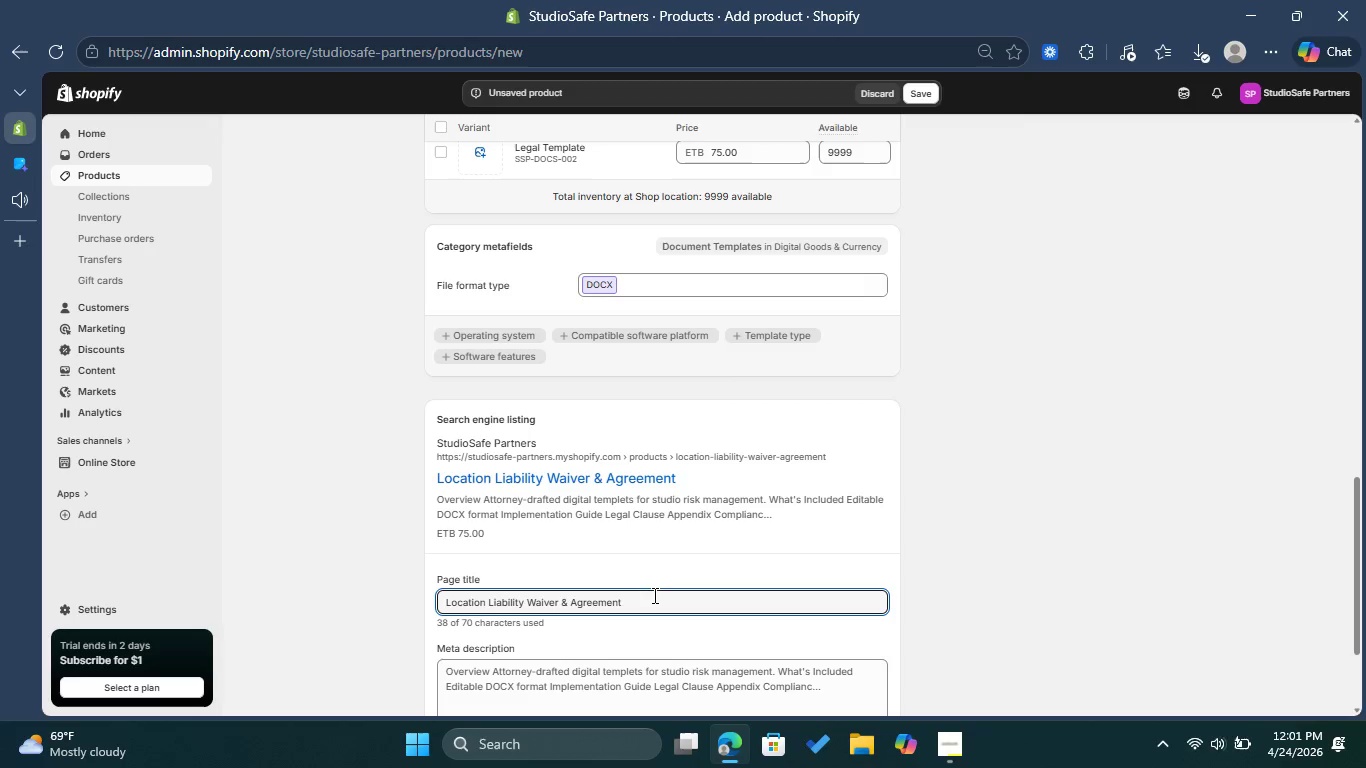 
type(| Digital Risk Management)
 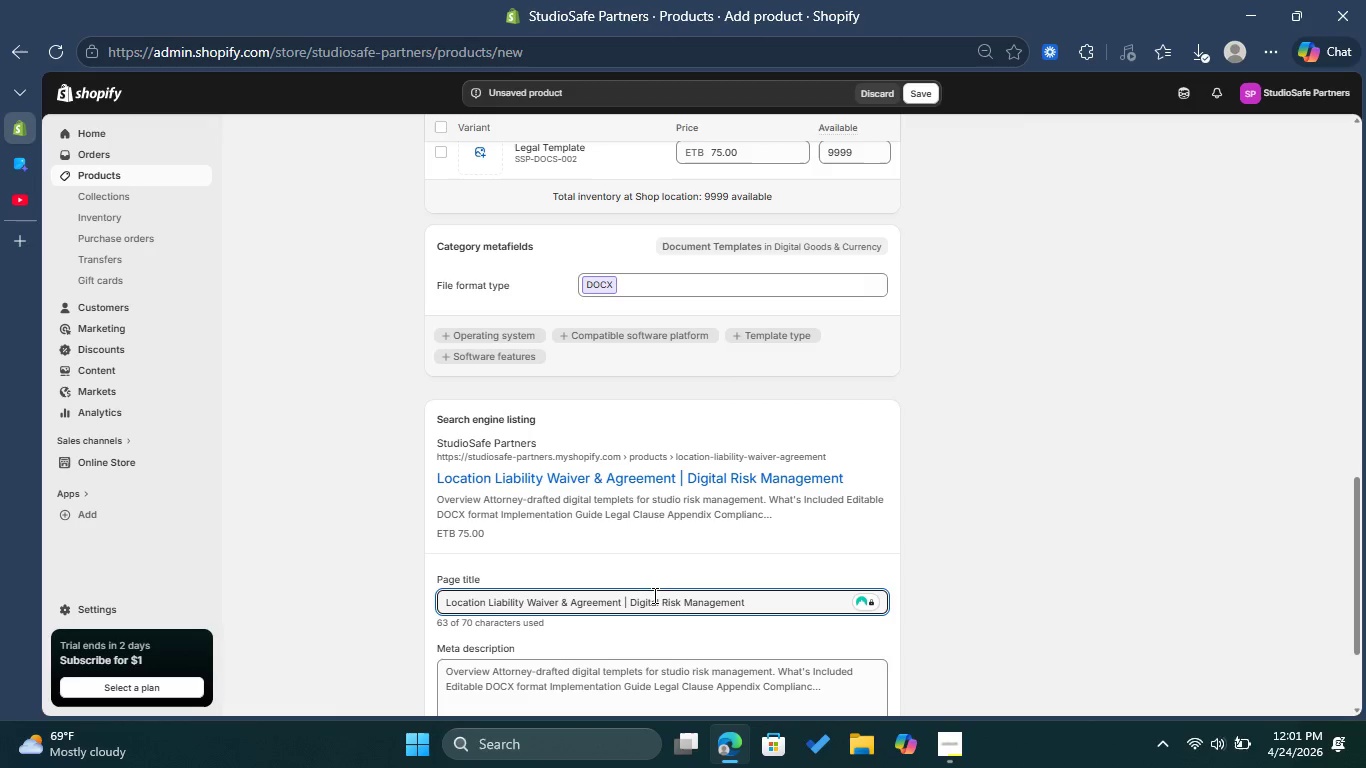 
scroll: coordinate [653, 595], scroll_direction: down, amount: 2.0
 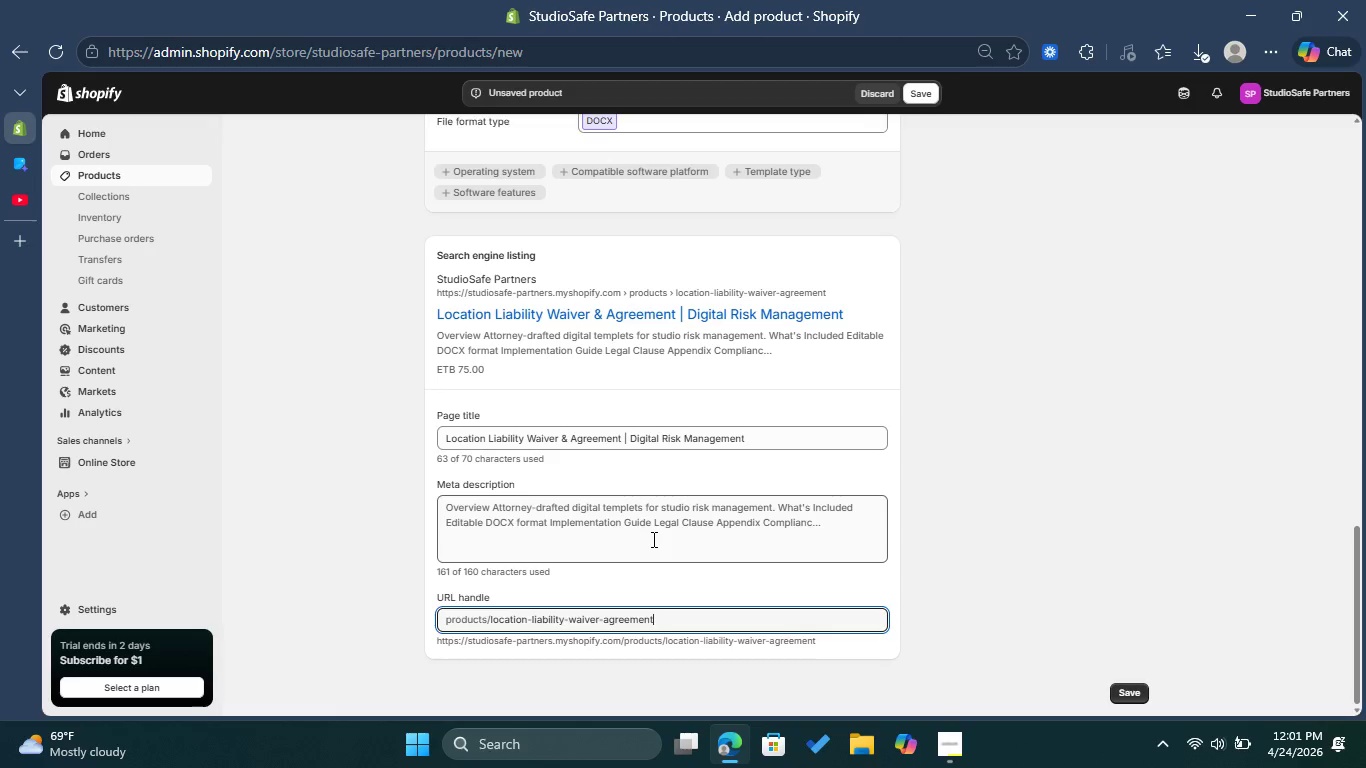 
left_click([655, 607])
 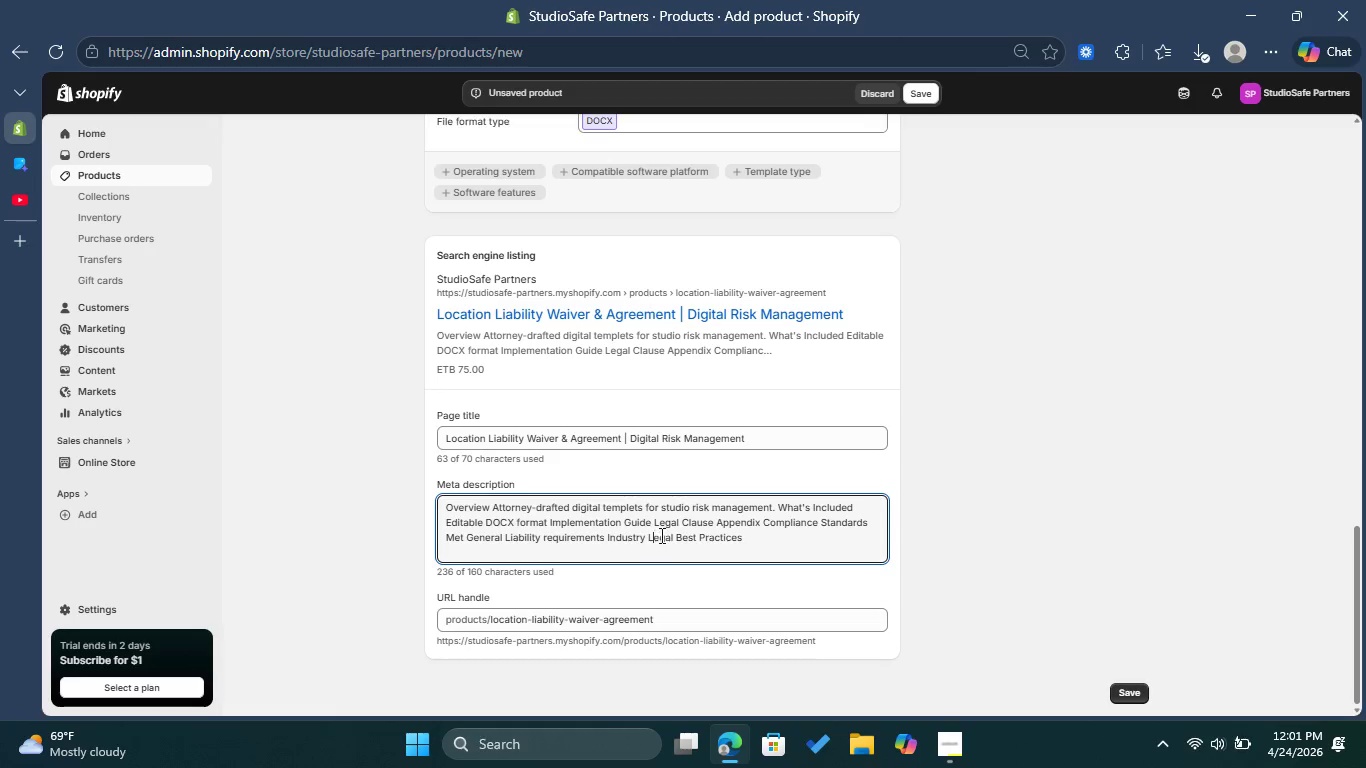 
left_click([652, 539])
 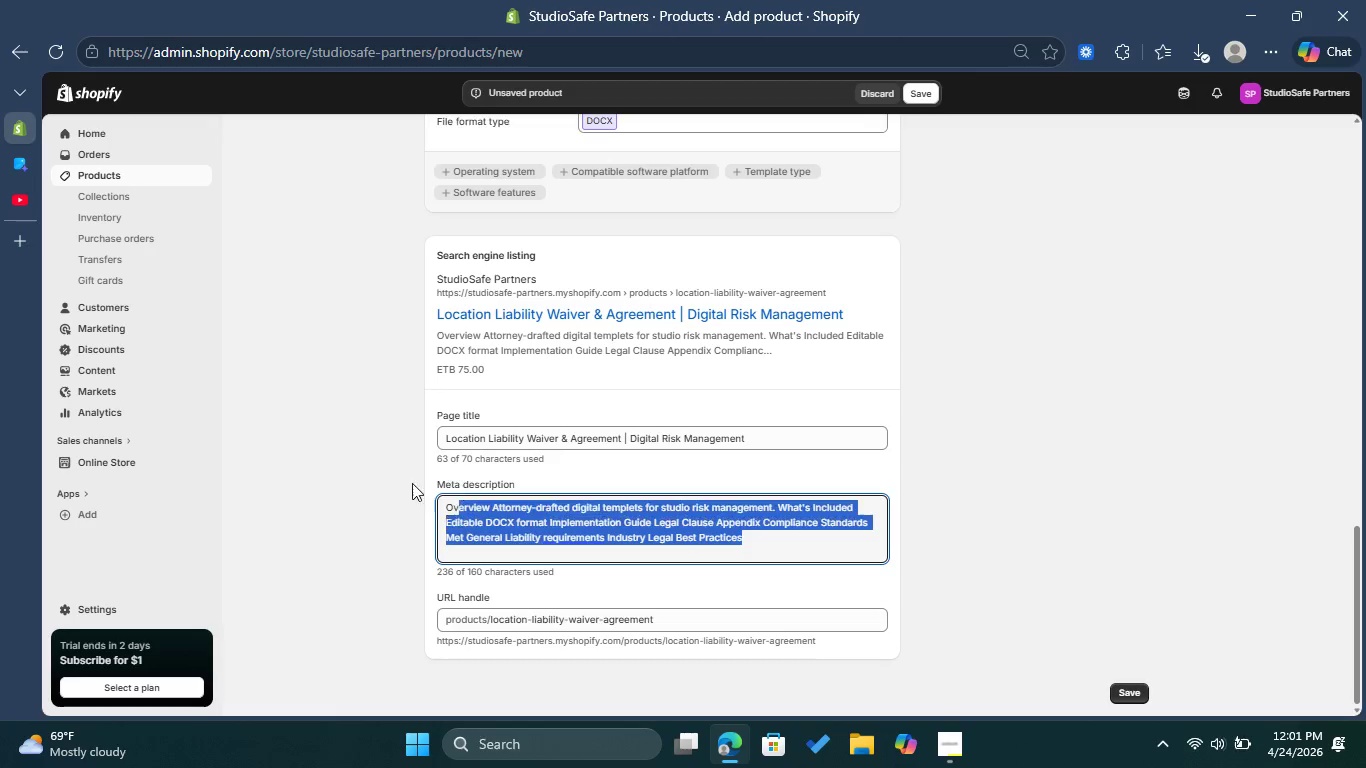 
left_click_drag(start_coordinate=[751, 543], to_coordinate=[372, 478])
 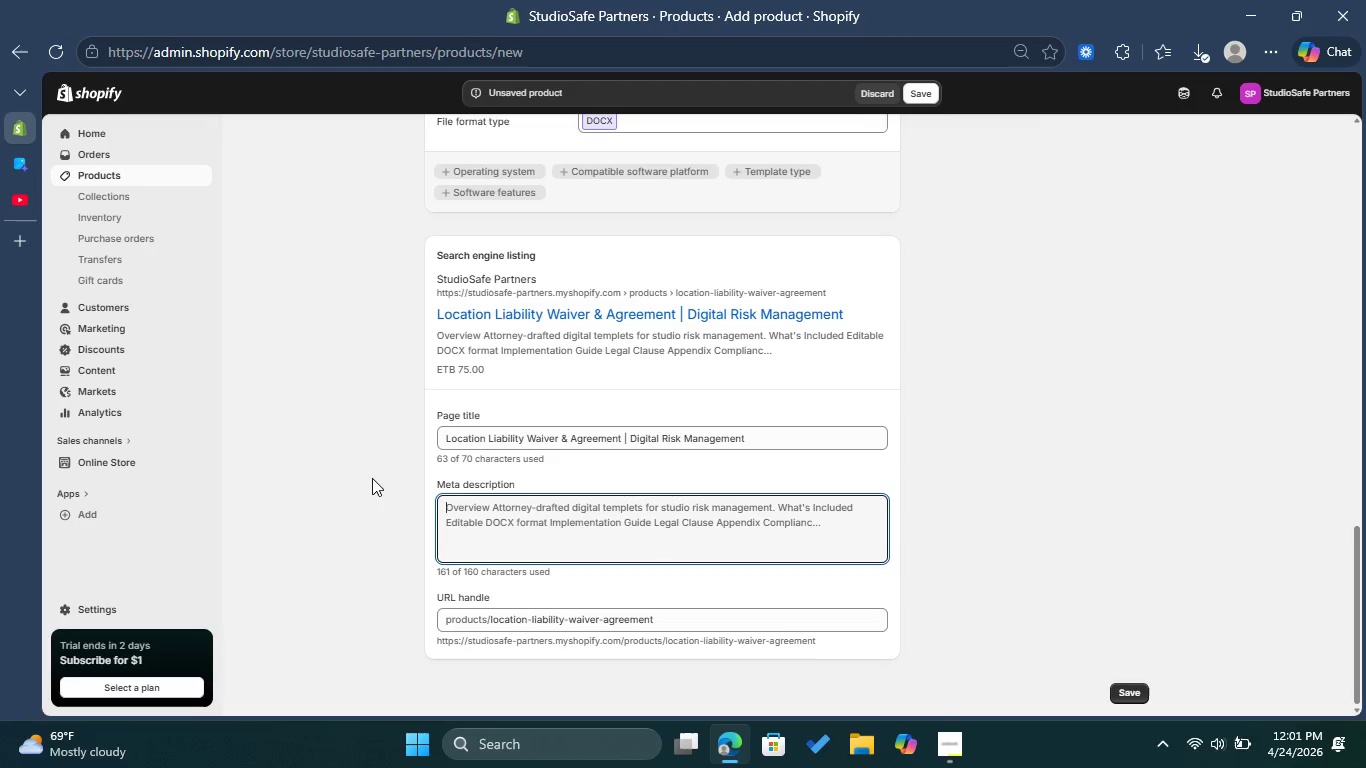 
key(Backspace)
key(Backspace)
type(Secure Your)
key(Backspace)
key(Backspace)
key(Backspace)
type(our studio with professional studio )
 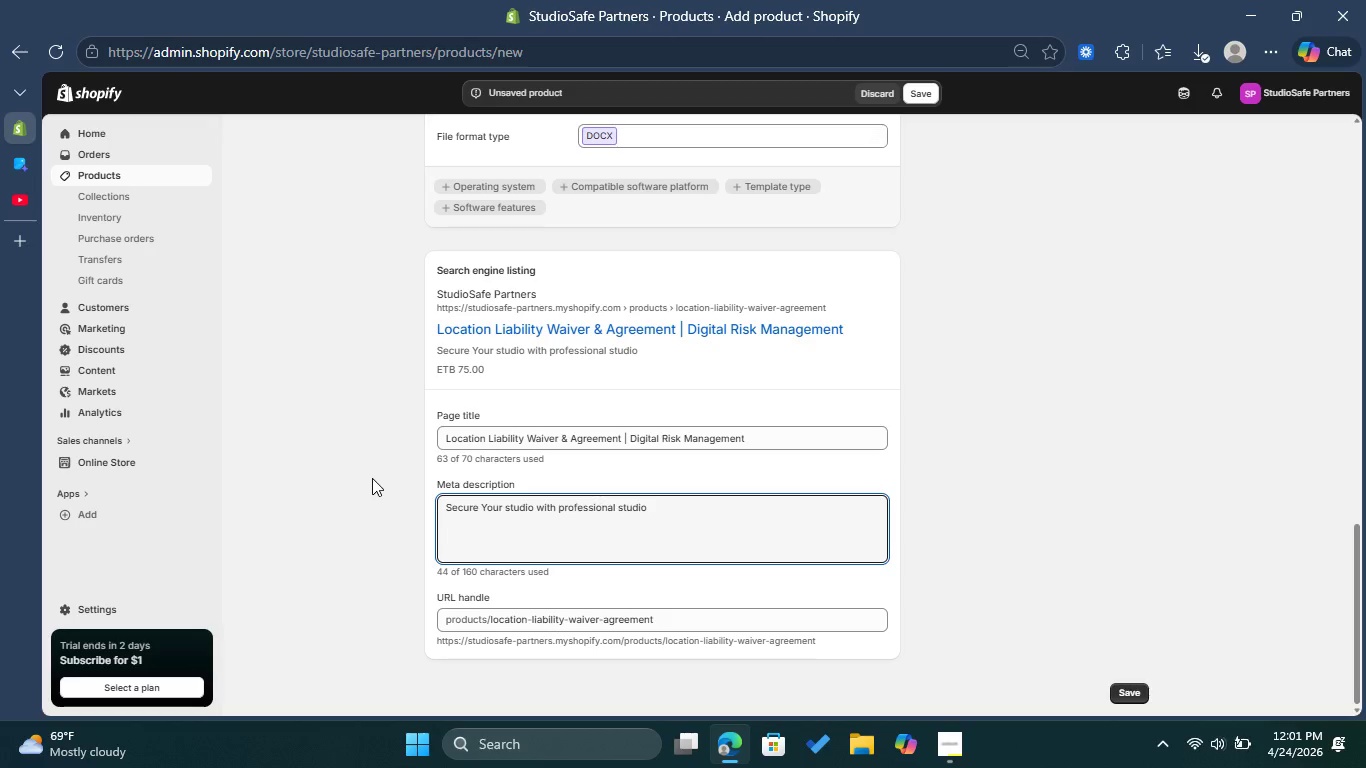 
wait(7.33)
 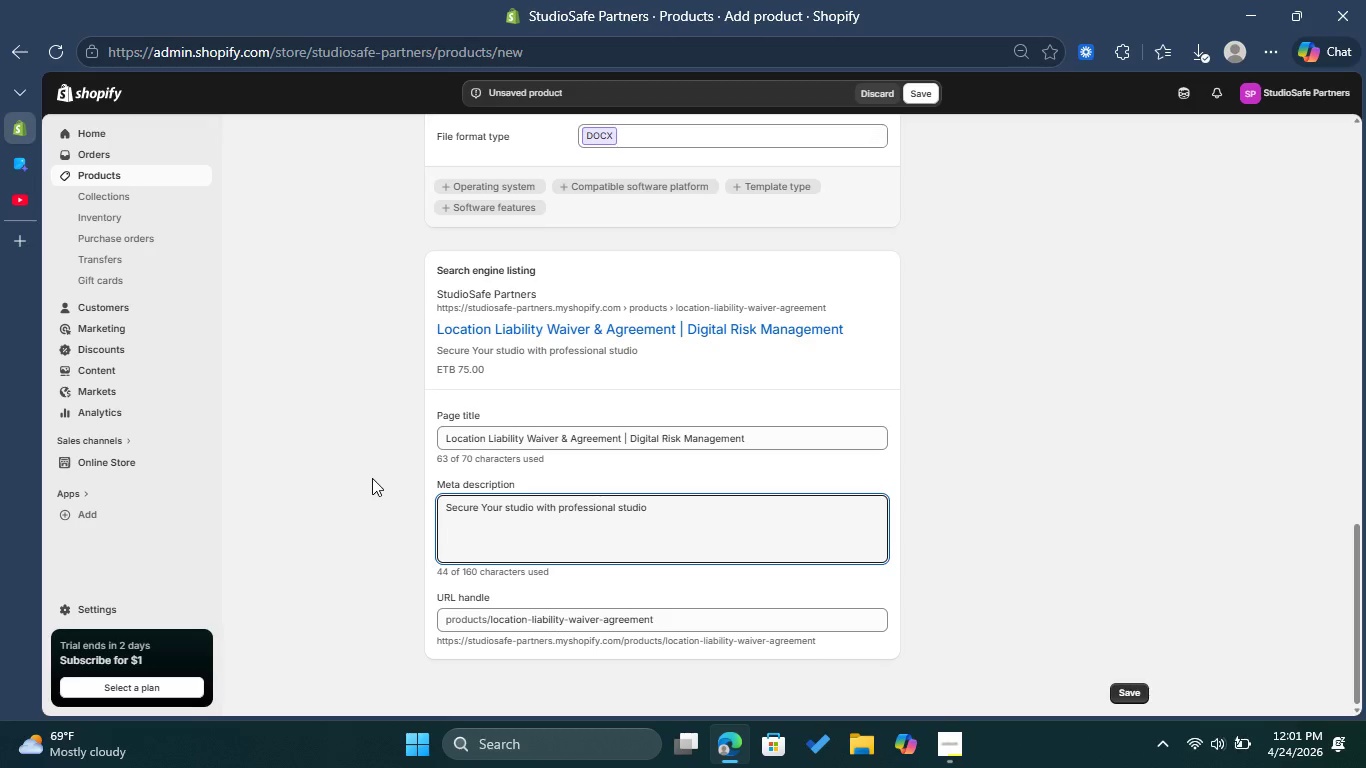 
key(Backspace)
key(Backspace)
key(Backspace)
key(Backspace)
key(Backspace)
key(Backspace)
key(Backspace)
type(location liability waiver & )
 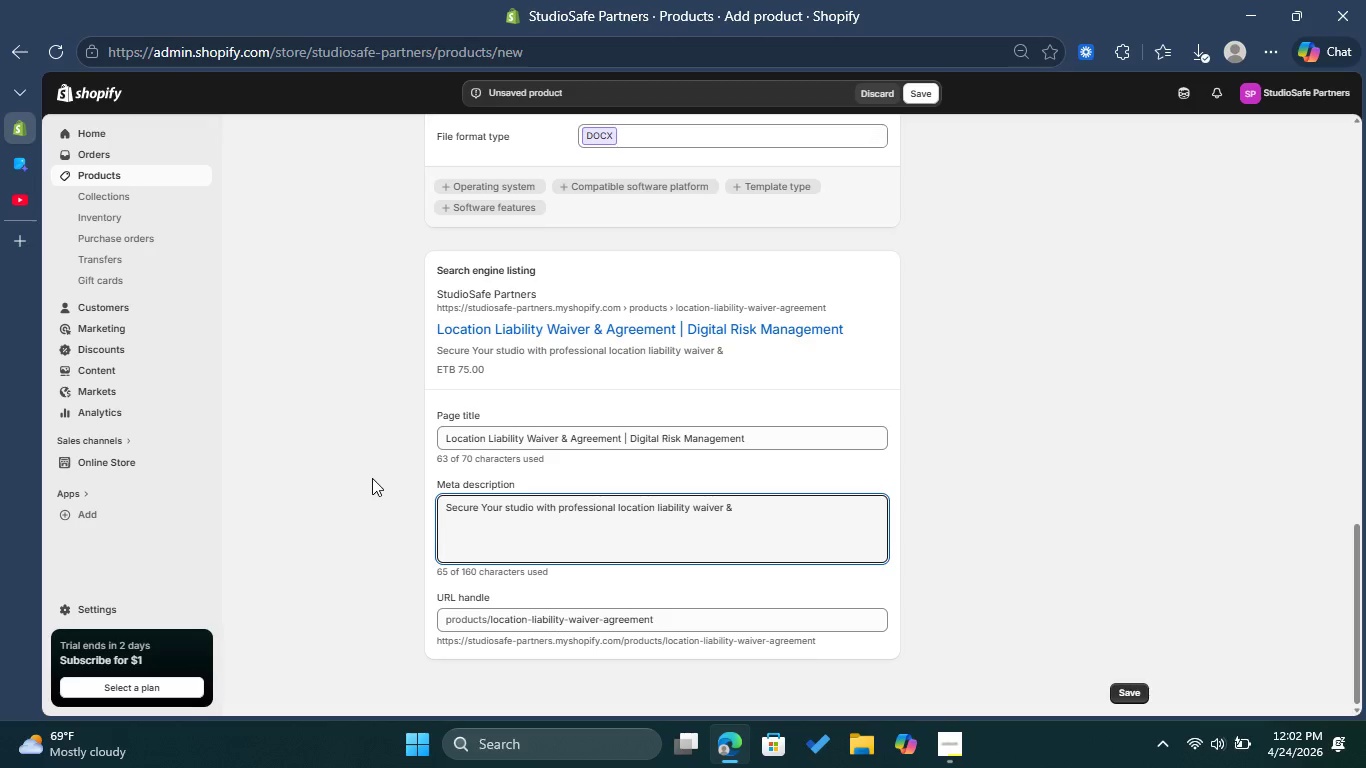 
type(agreement )
key(Backspace)
type(. Legal templates desigmed )
 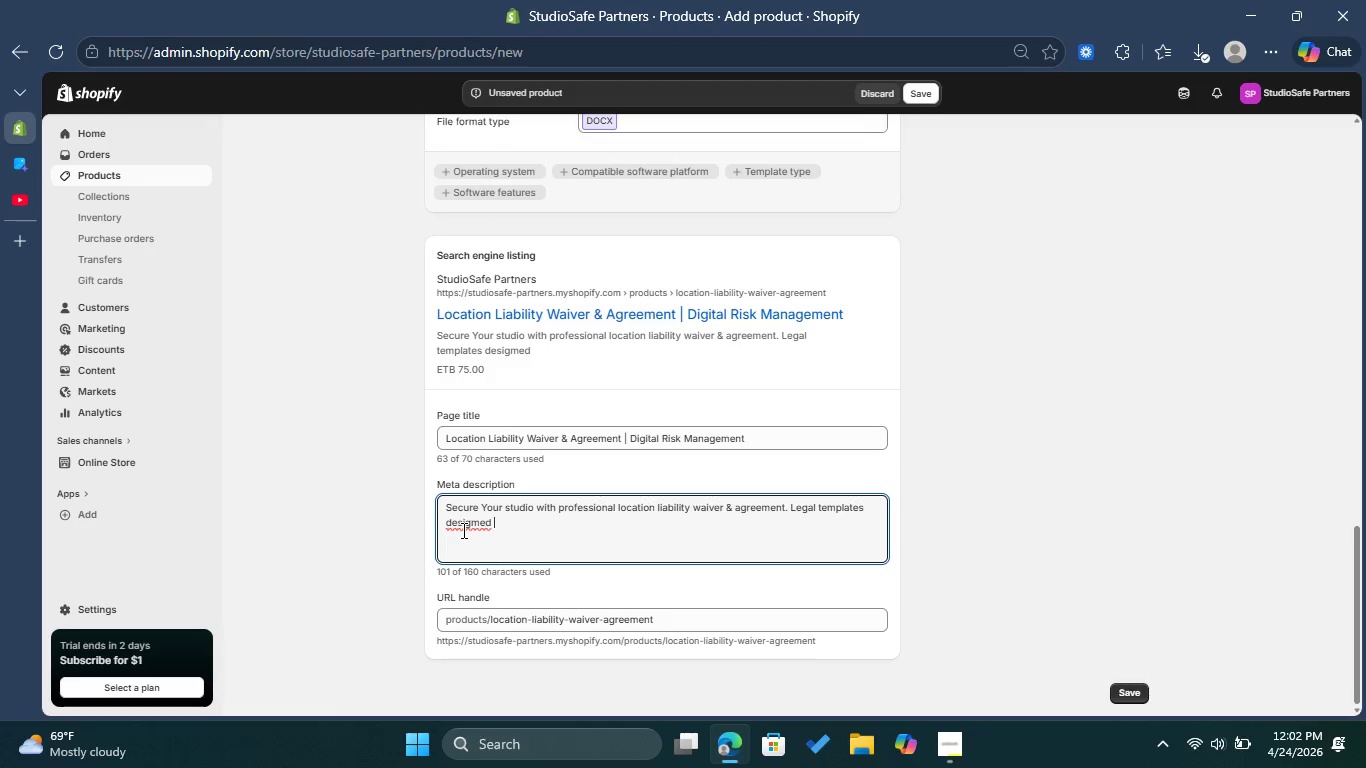 
left_click([462, 530])
 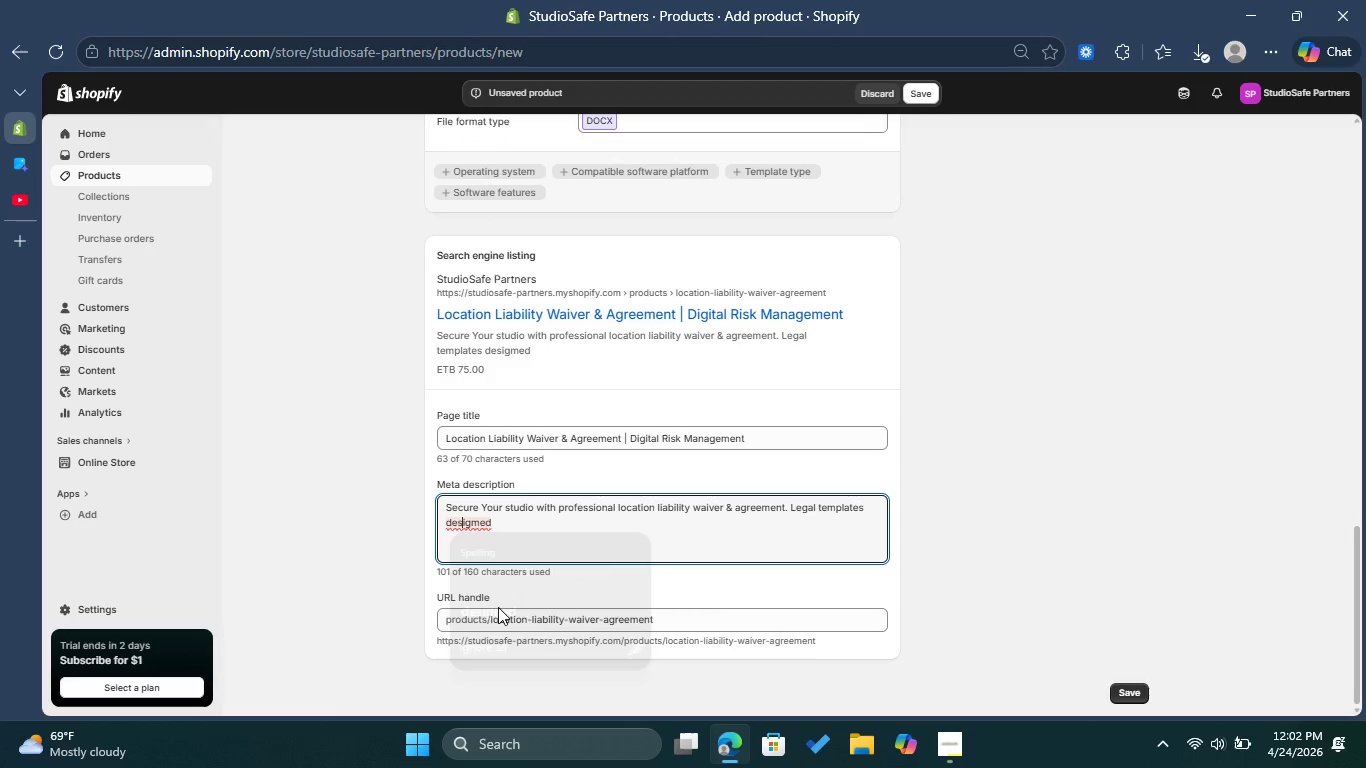 
left_click([496, 614])
 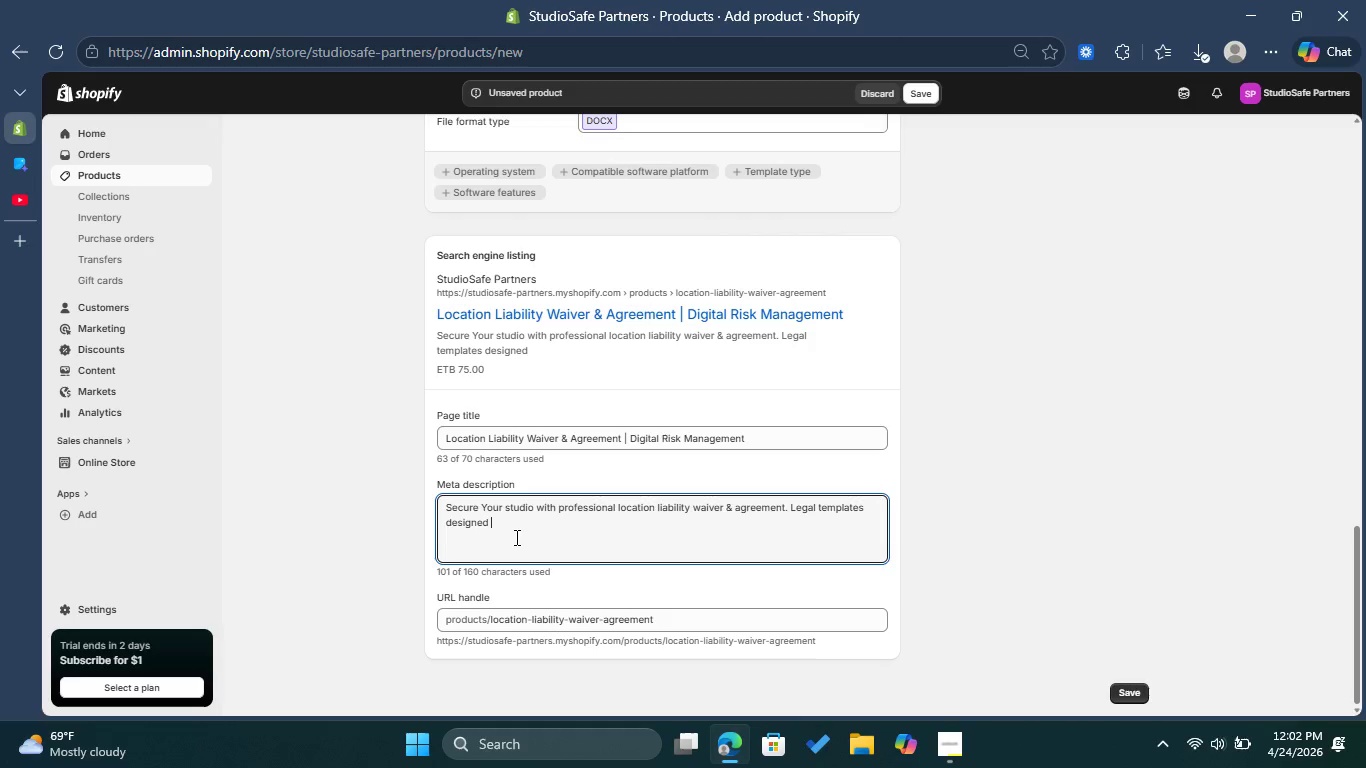 
left_click([515, 537])
 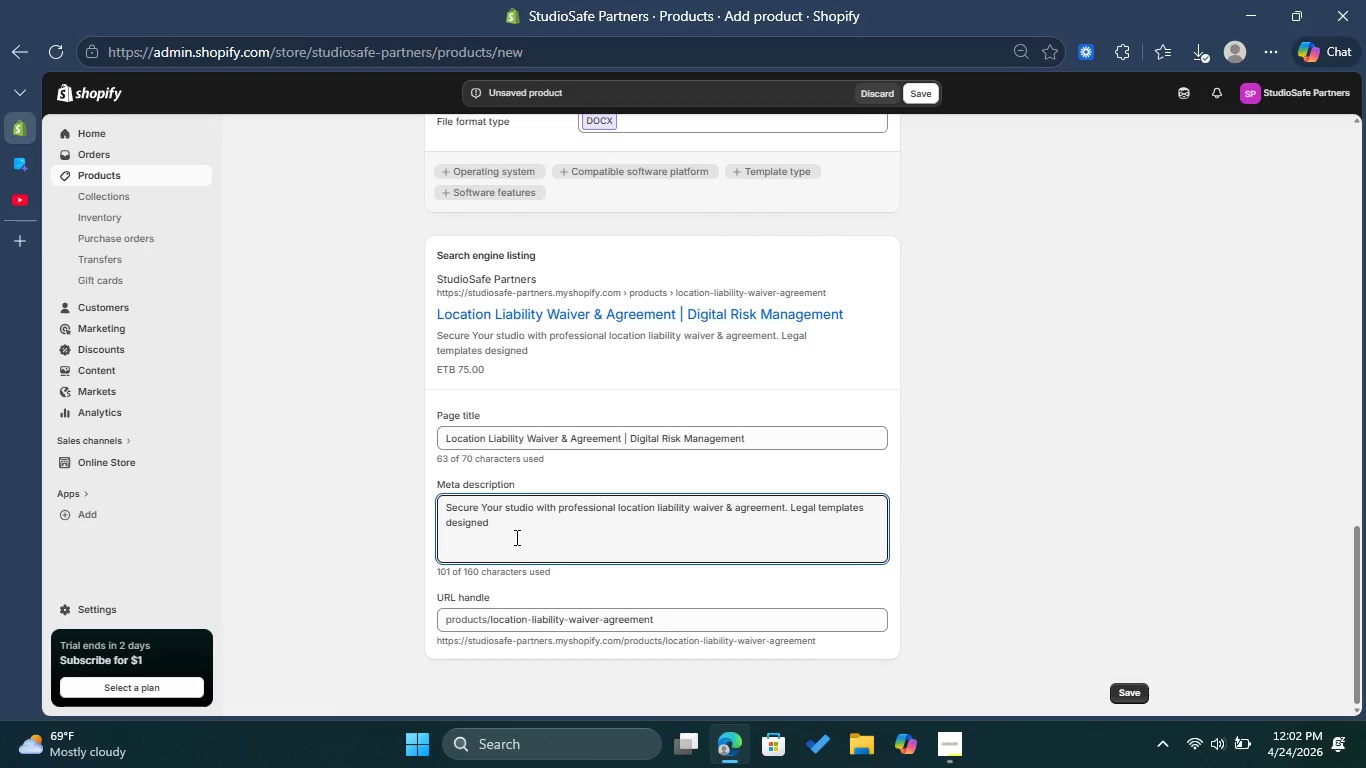 
type(specifically for creative production )
key(Backspace)
type(. )
 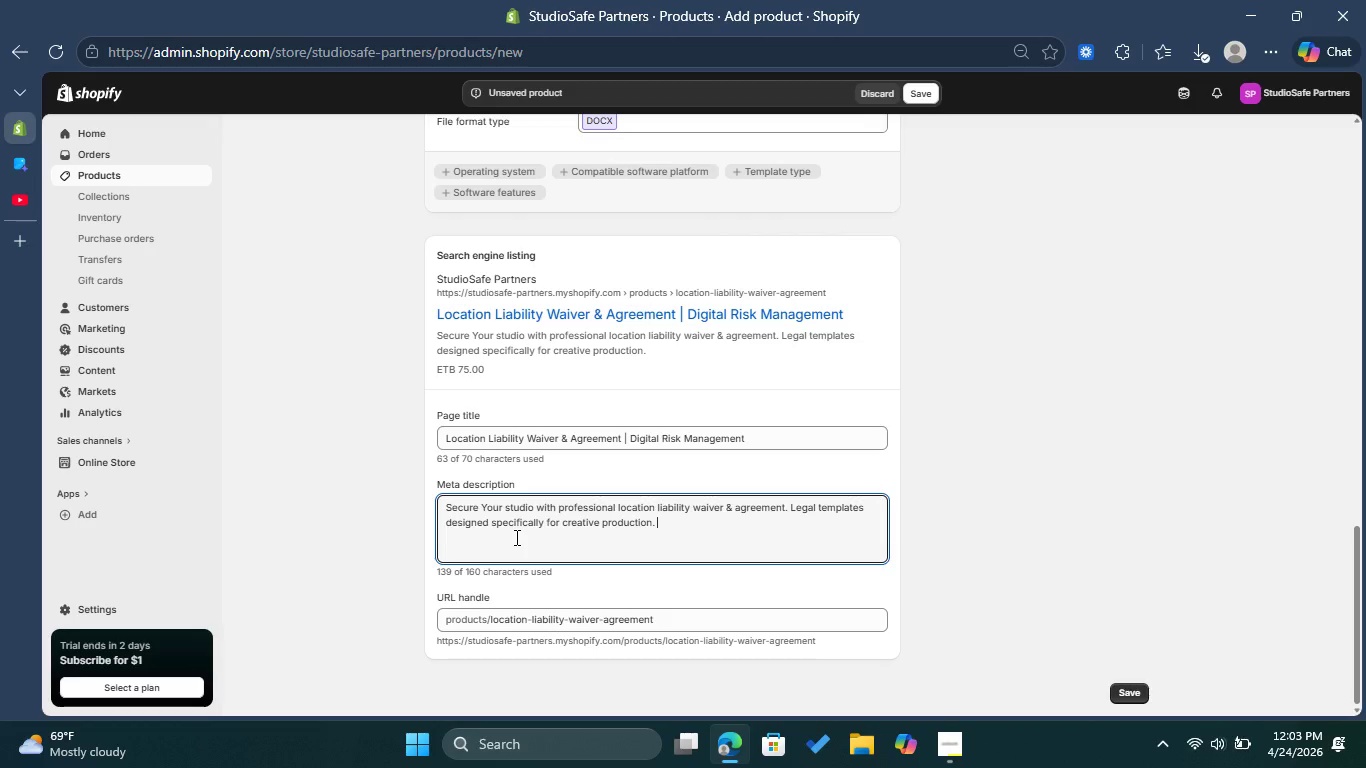 
wait(7.0)
 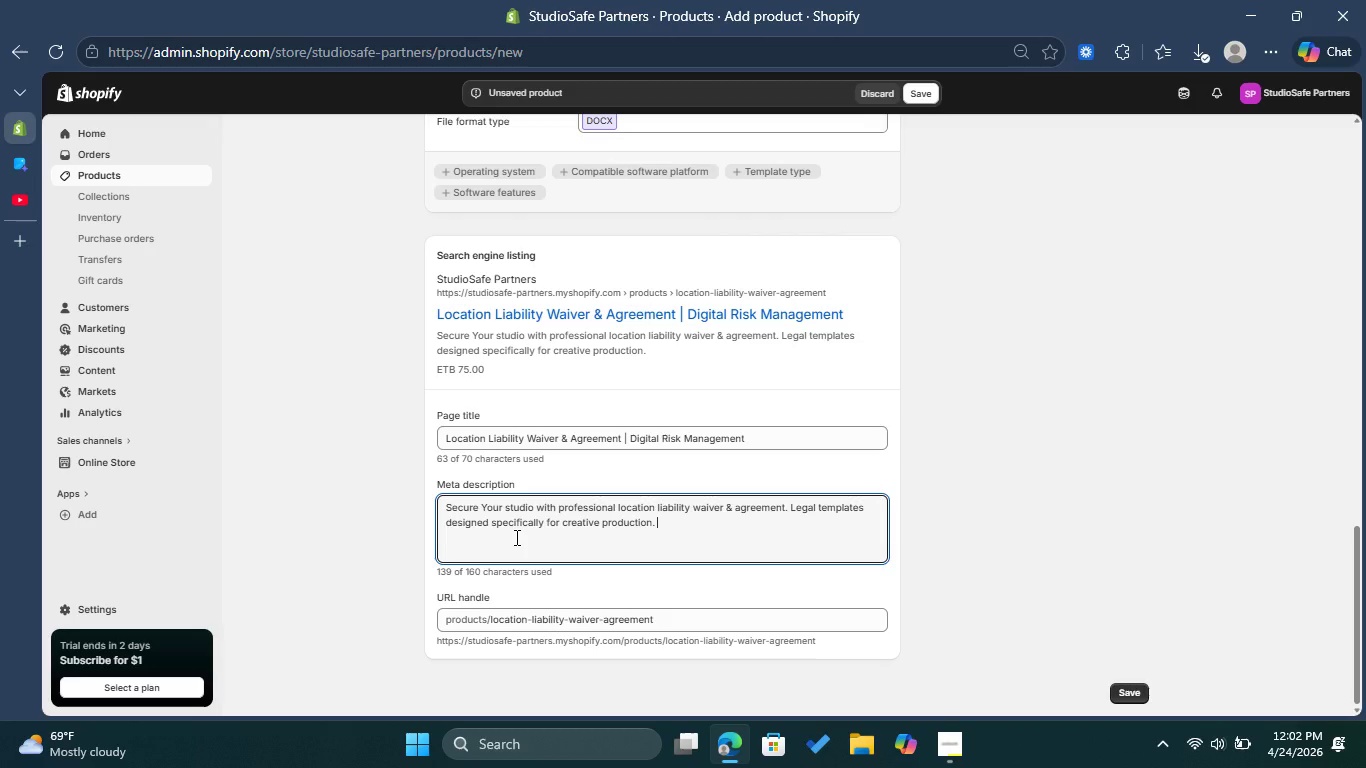 
left_click([703, 613])
 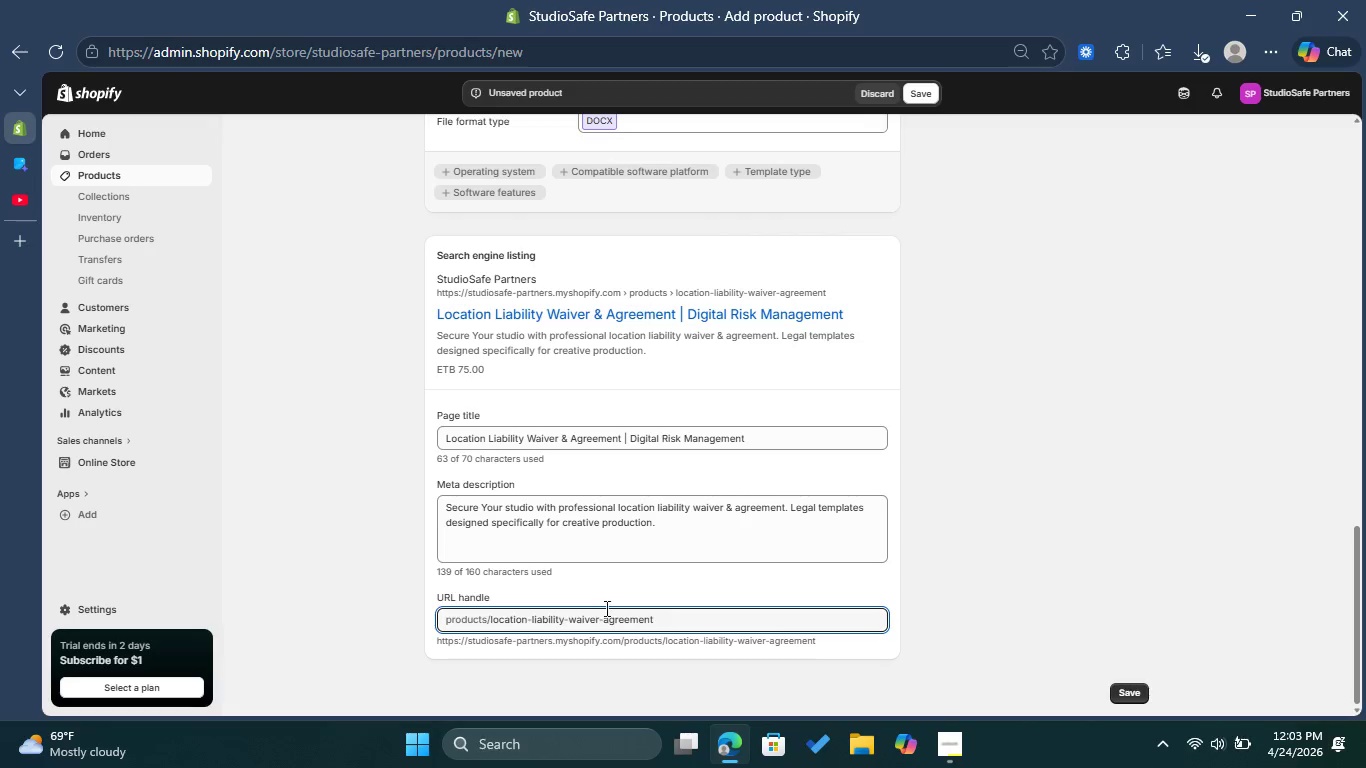 
left_click([605, 613])
 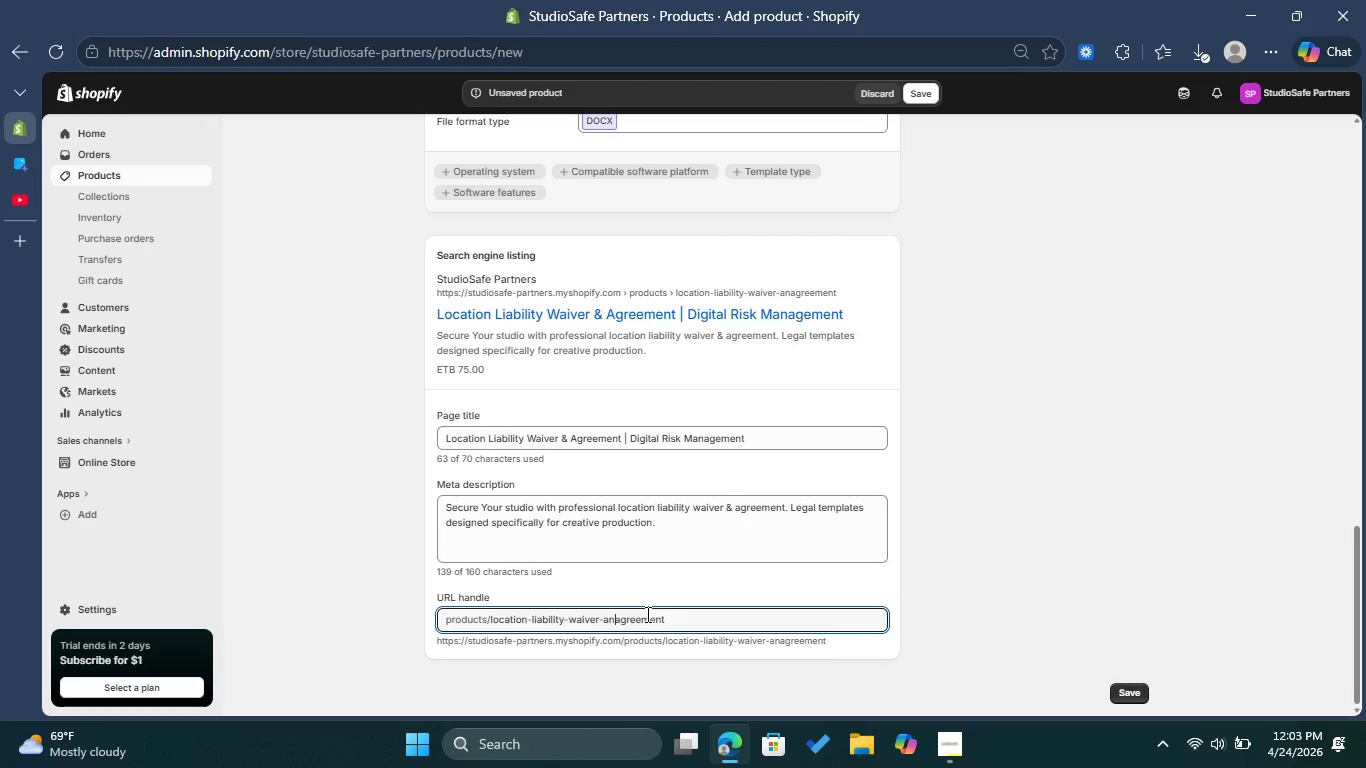 
type(and-)
 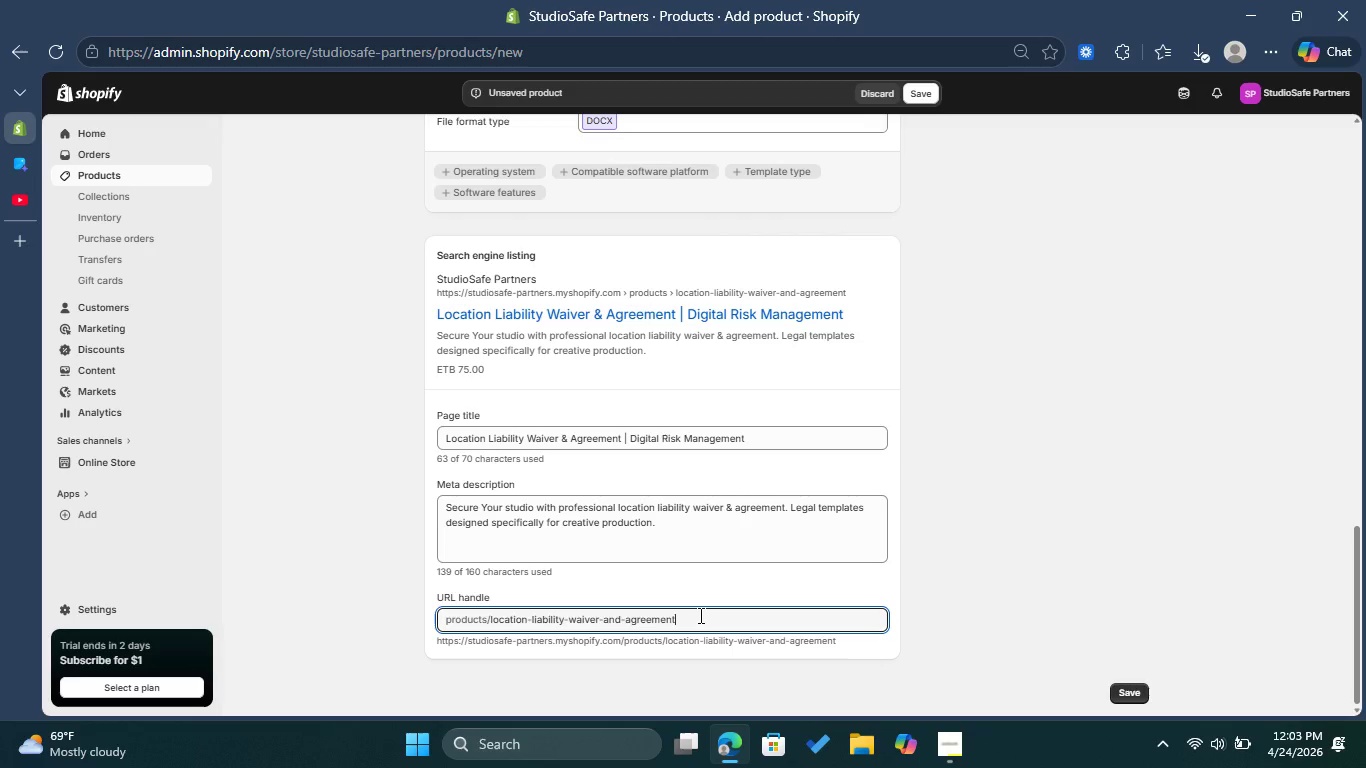 
left_click([704, 618])
 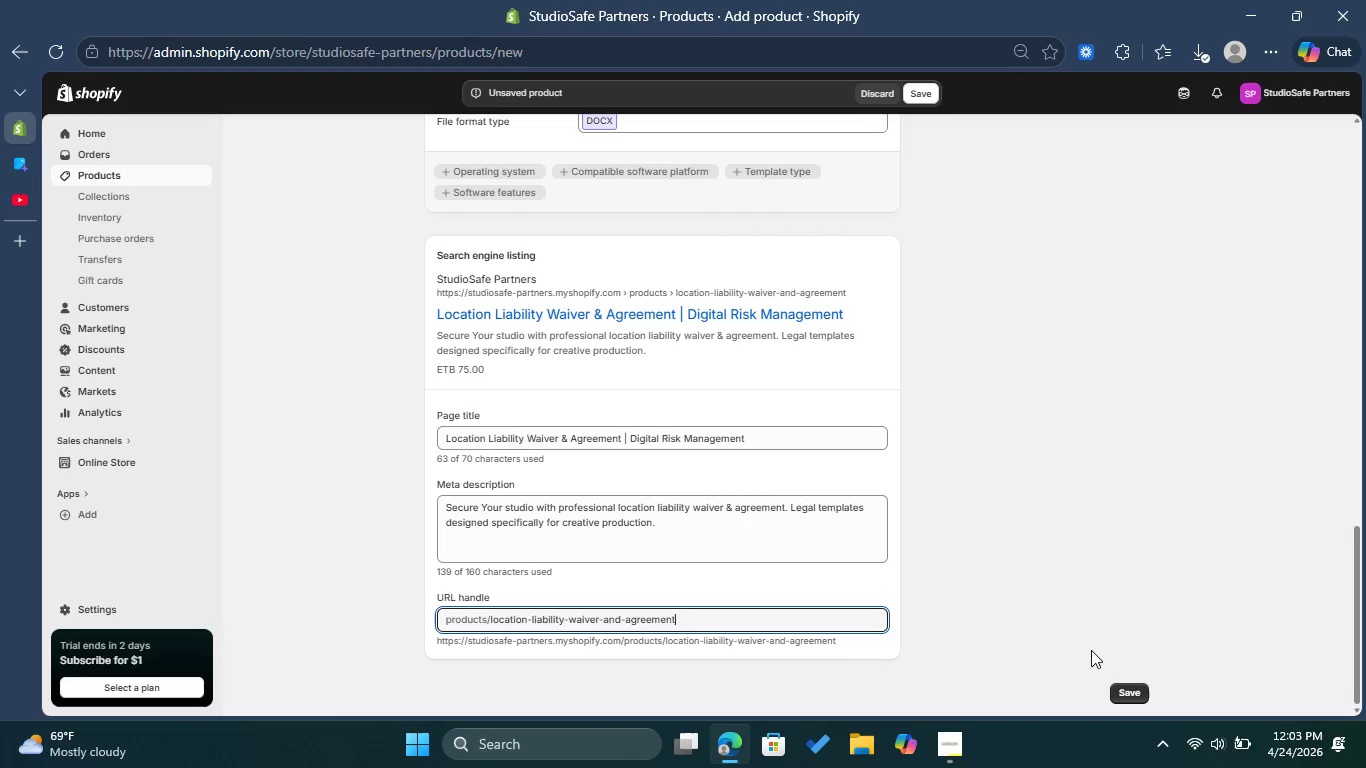 
wait(5.22)
 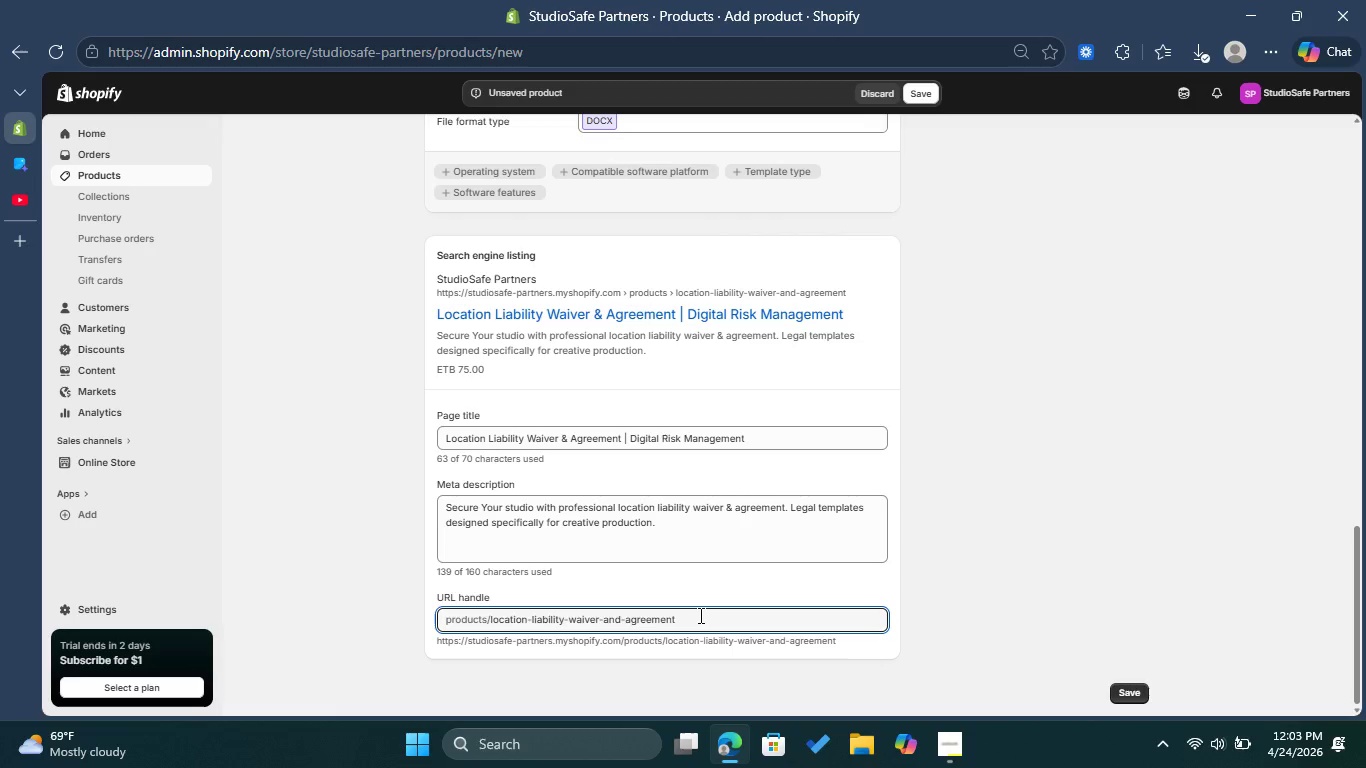 
left_click([1126, 686])
 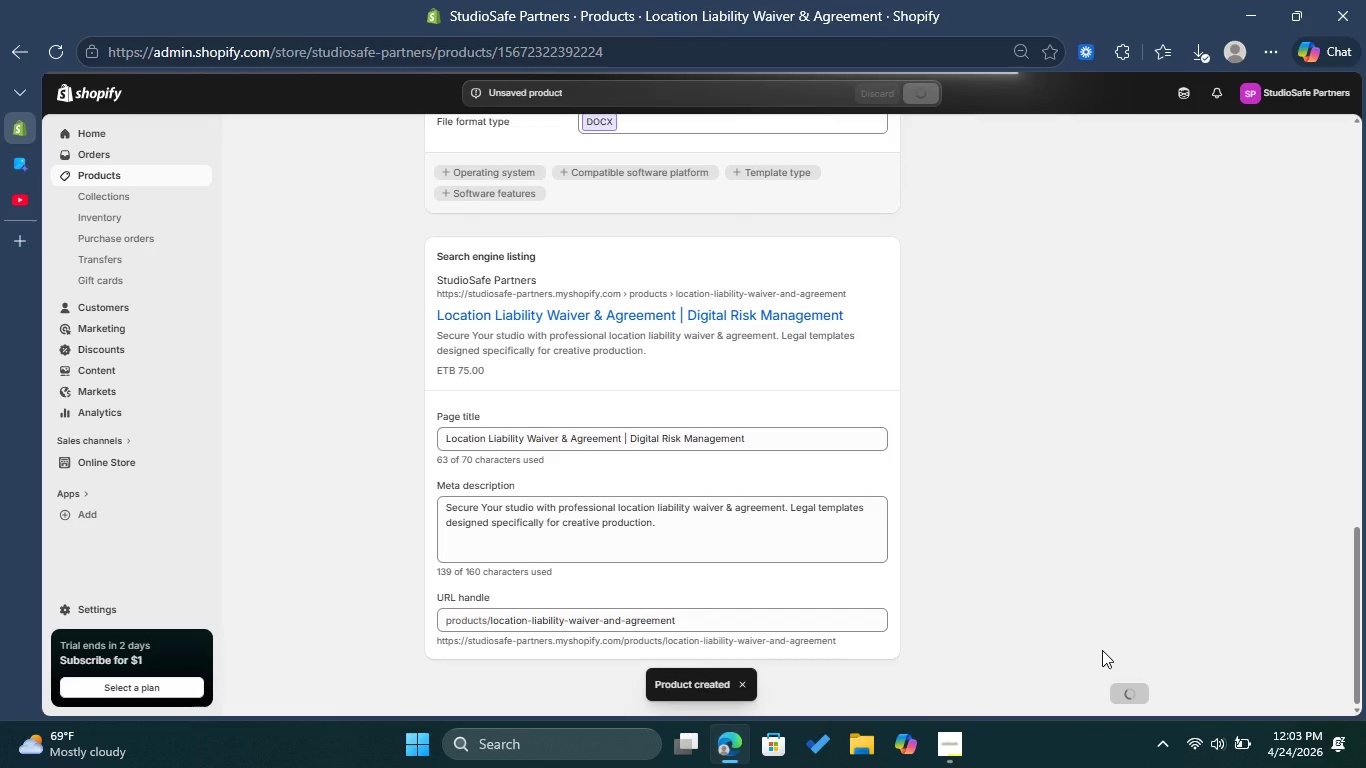 
wait(13.64)
 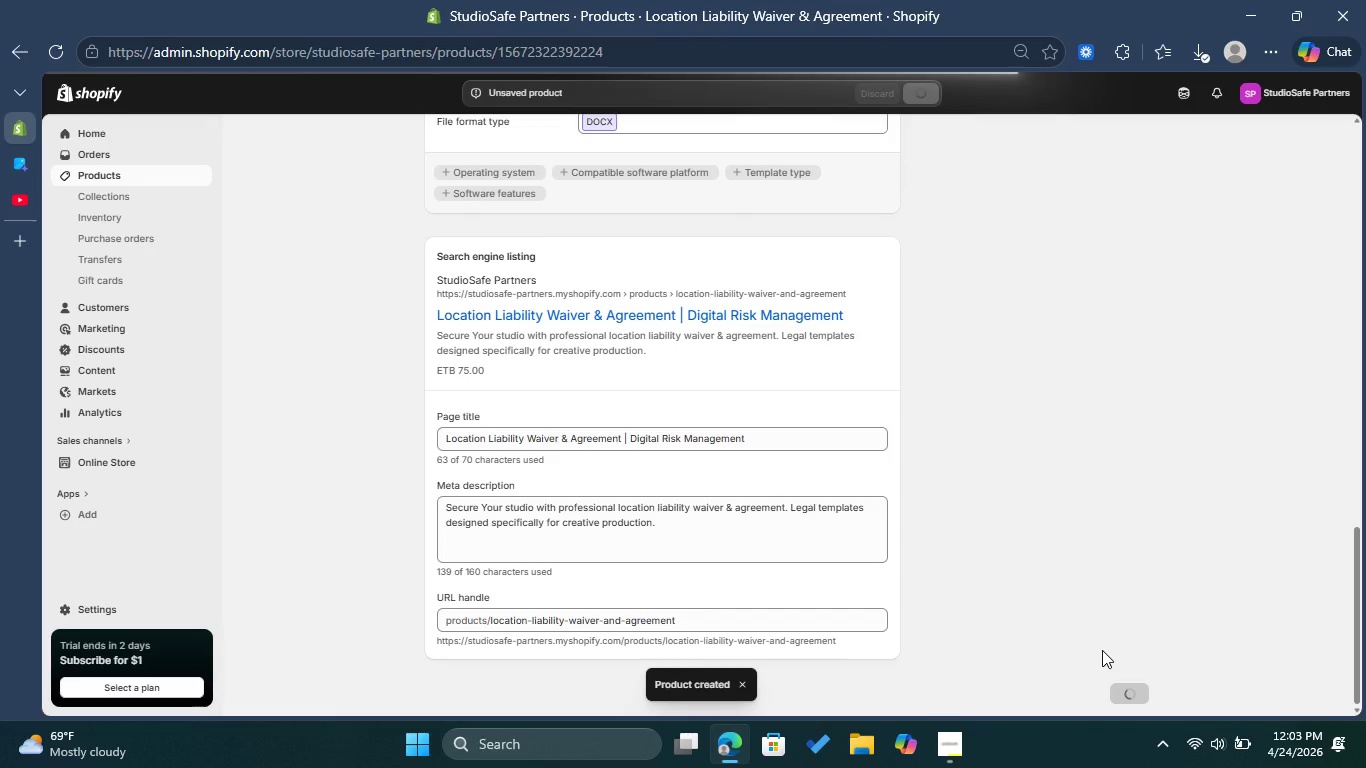 
left_click([502, 208])
 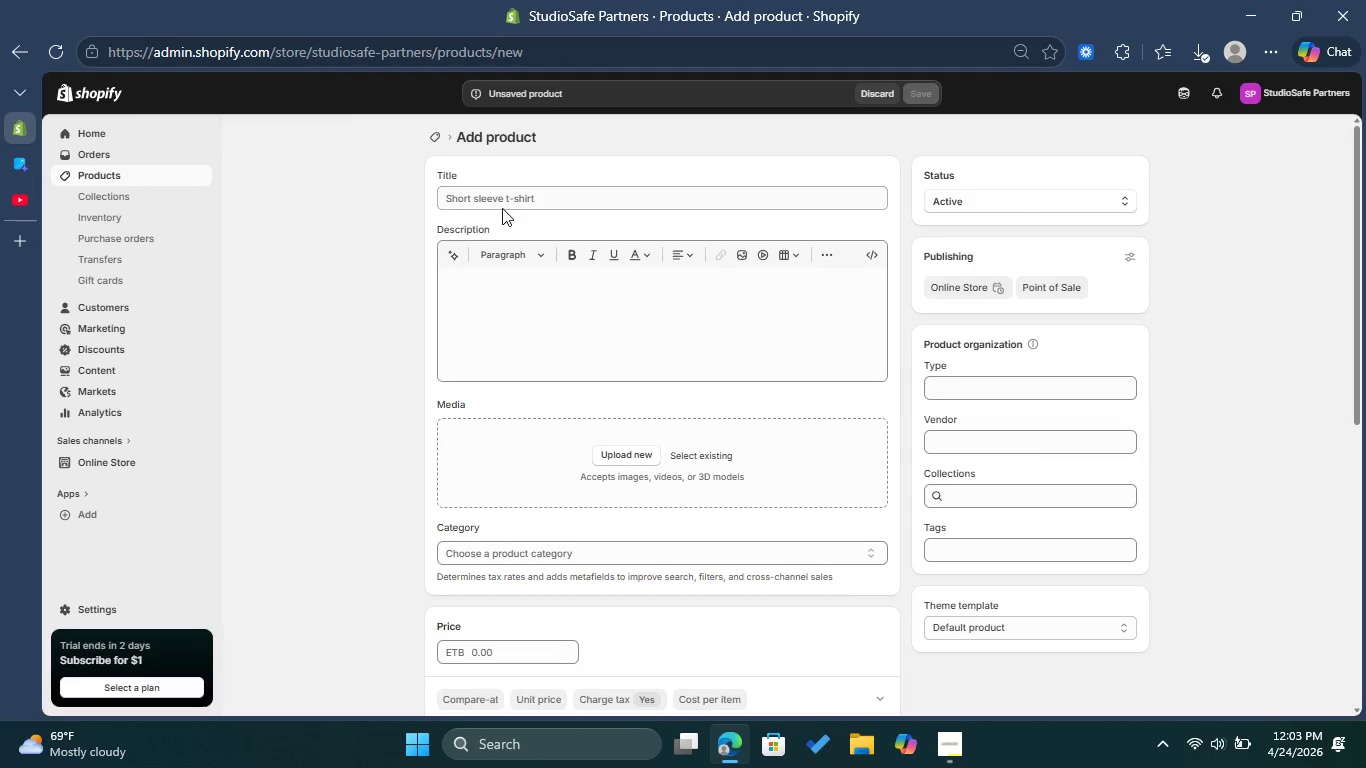 
wait(6.55)
 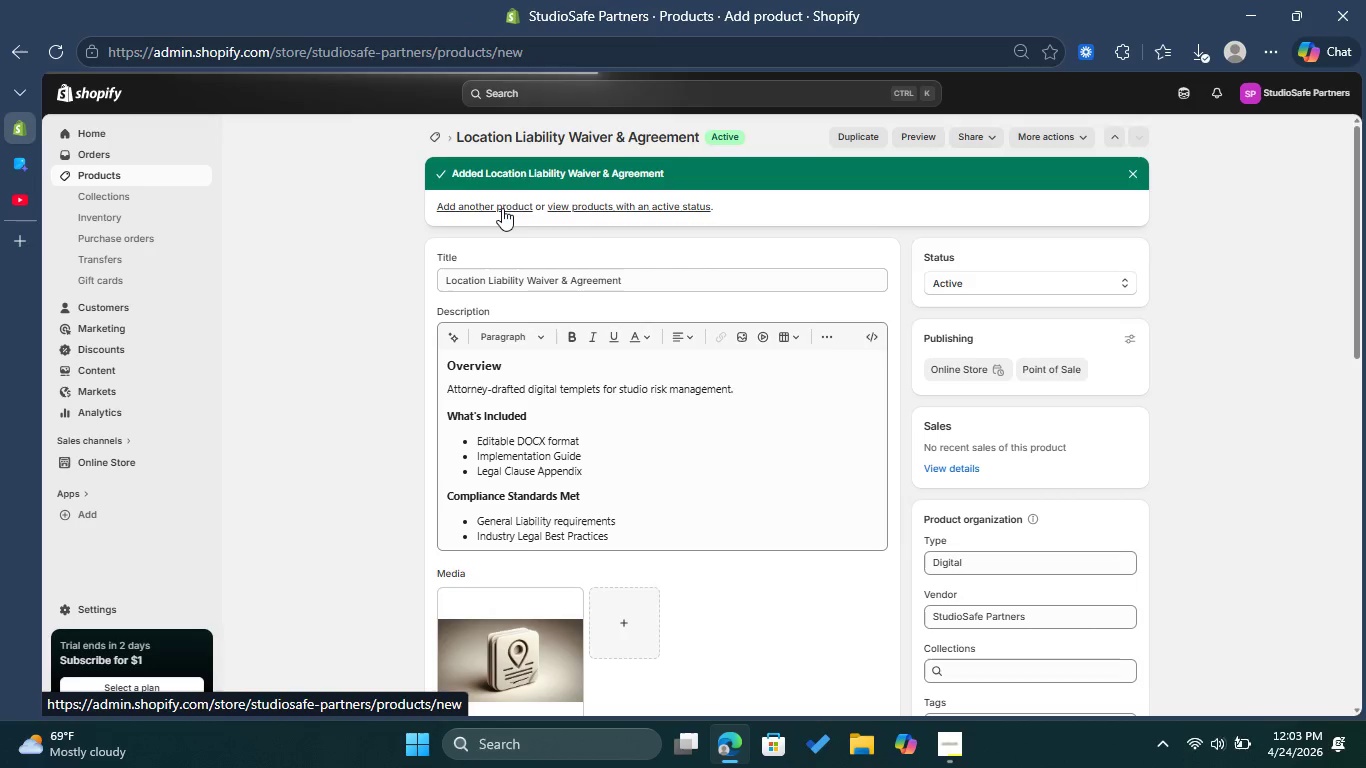 
left_click([499, 192])
 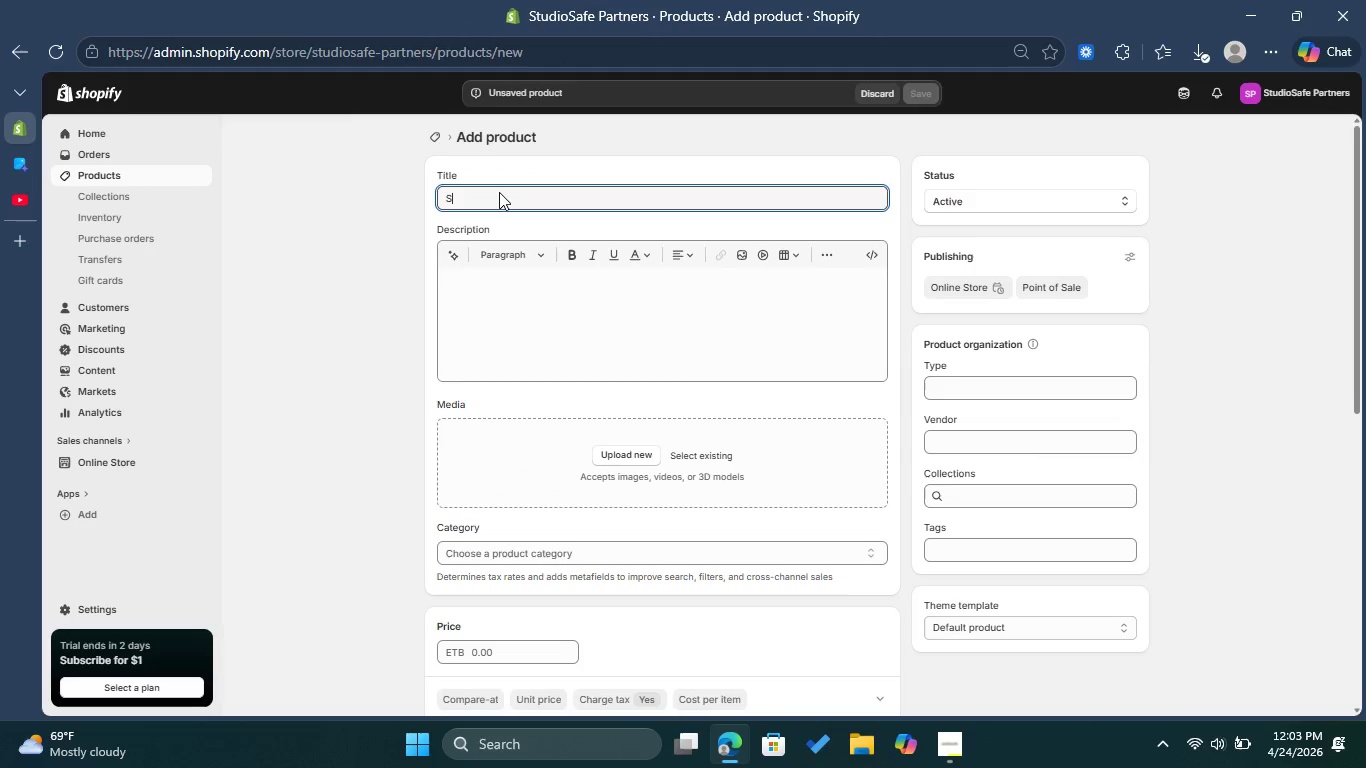 
type(Studio Independent Contractor Agreement )
 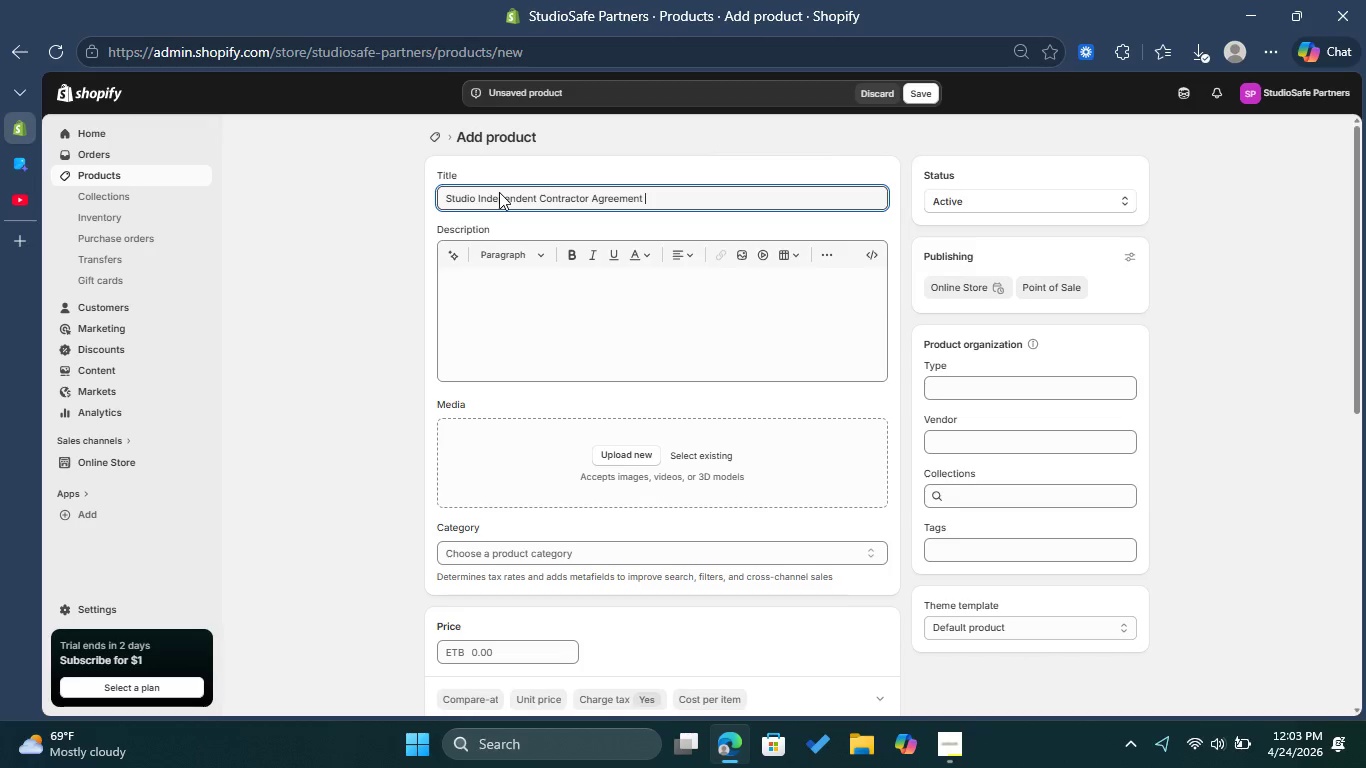 
left_click([486, 271])
 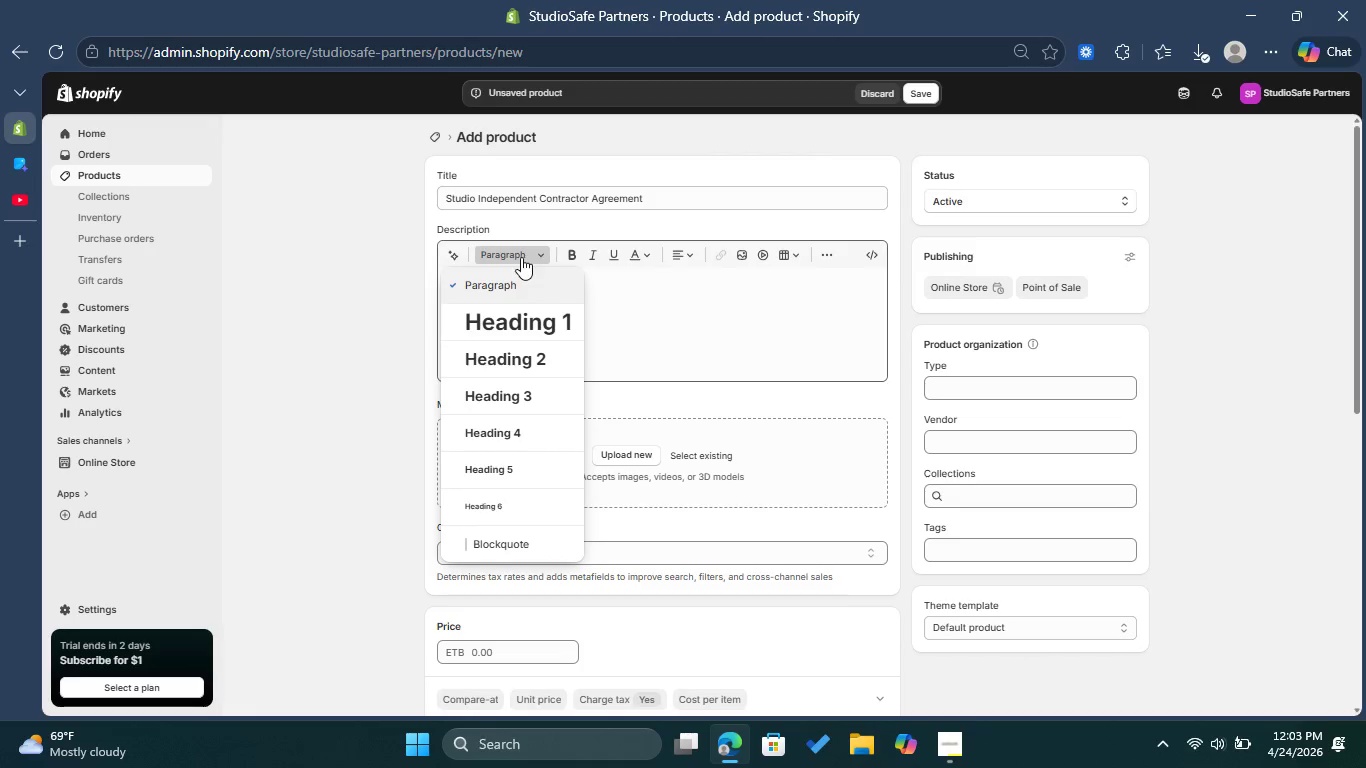 
left_click([521, 257])
 